 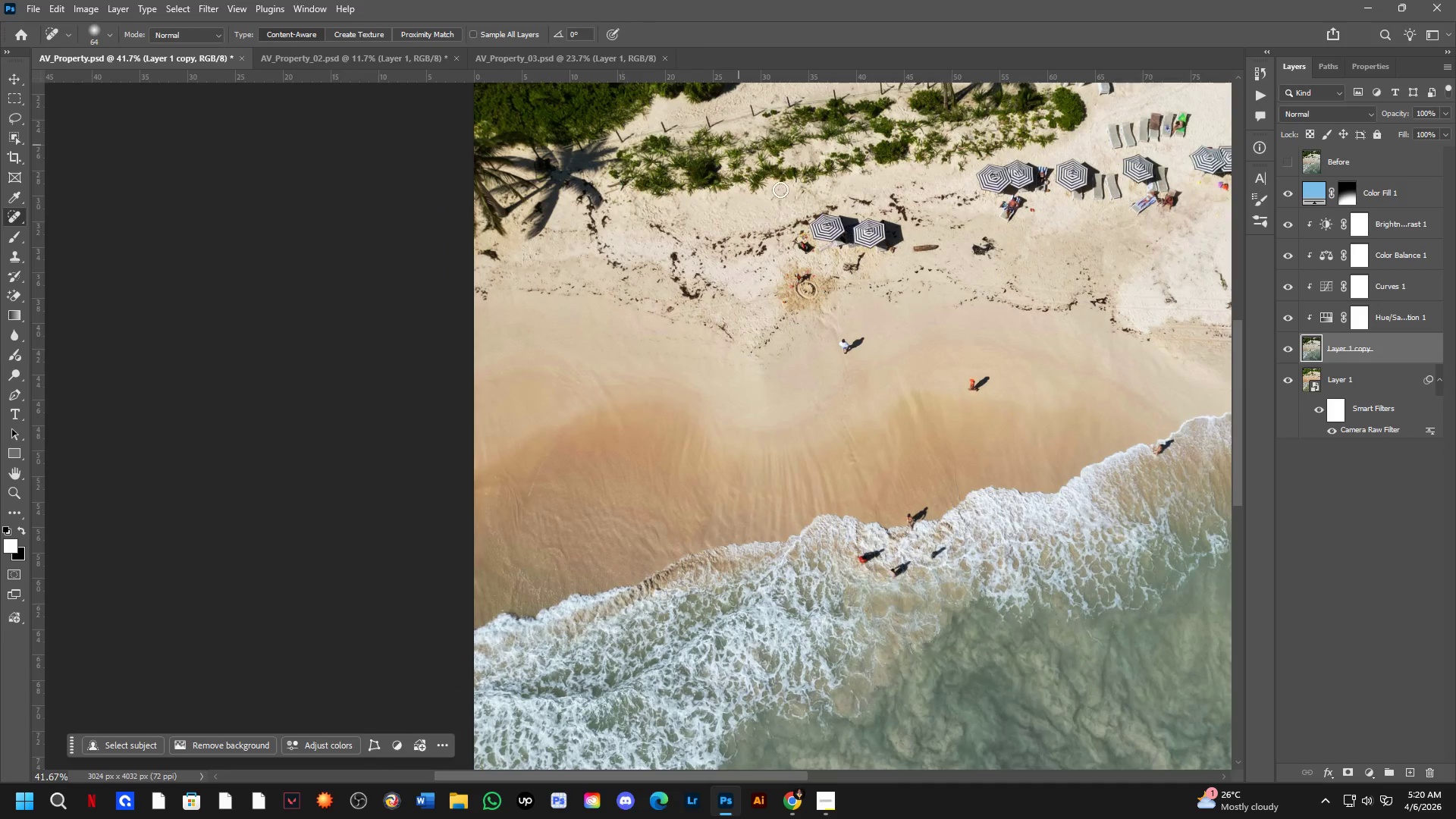 
scroll: coordinate [614, 335], scroll_direction: up, amount: 9.0
 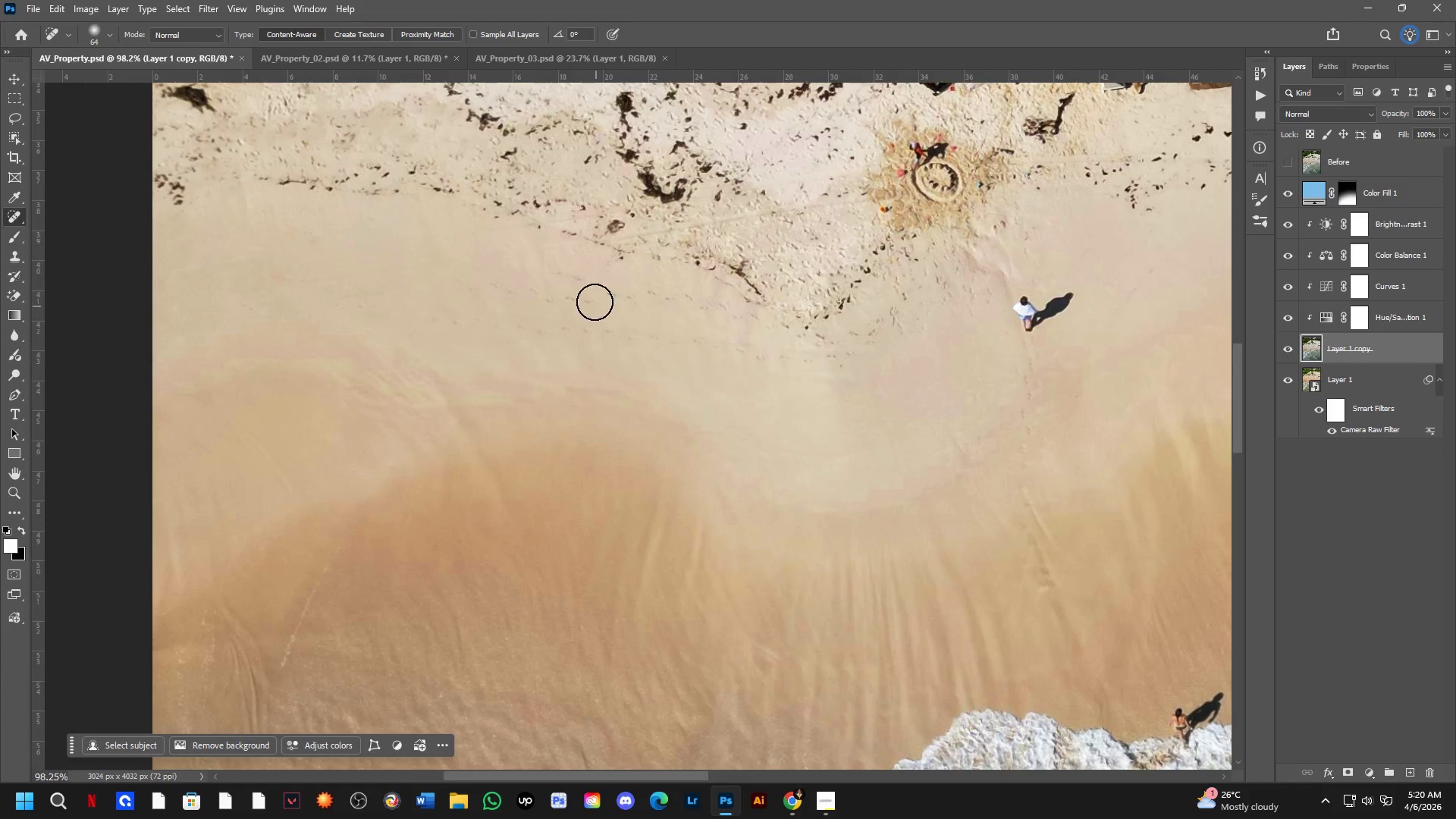 
left_click([568, 298])
 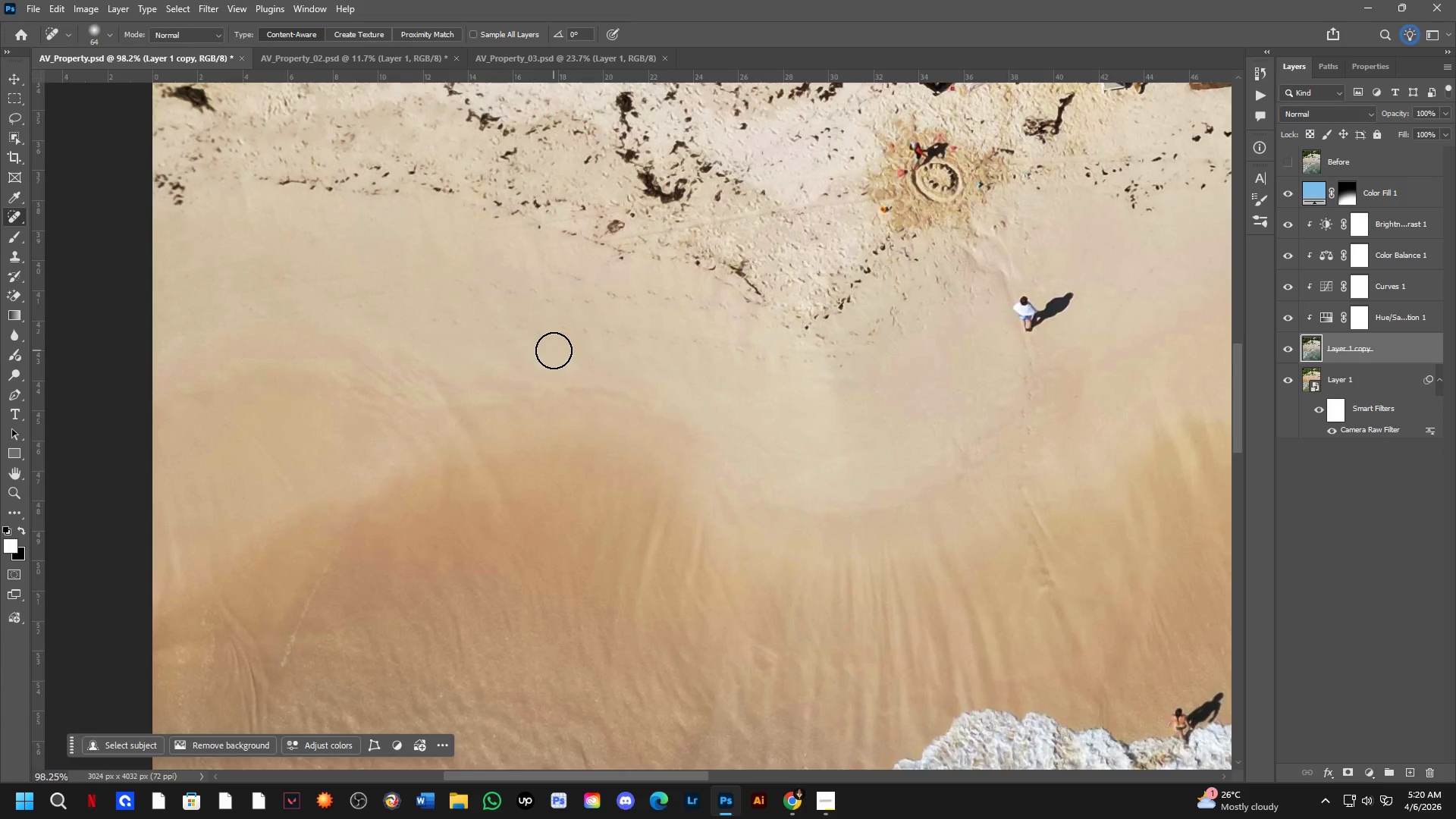 
hold_key(key=AltLeft, duration=0.38)
 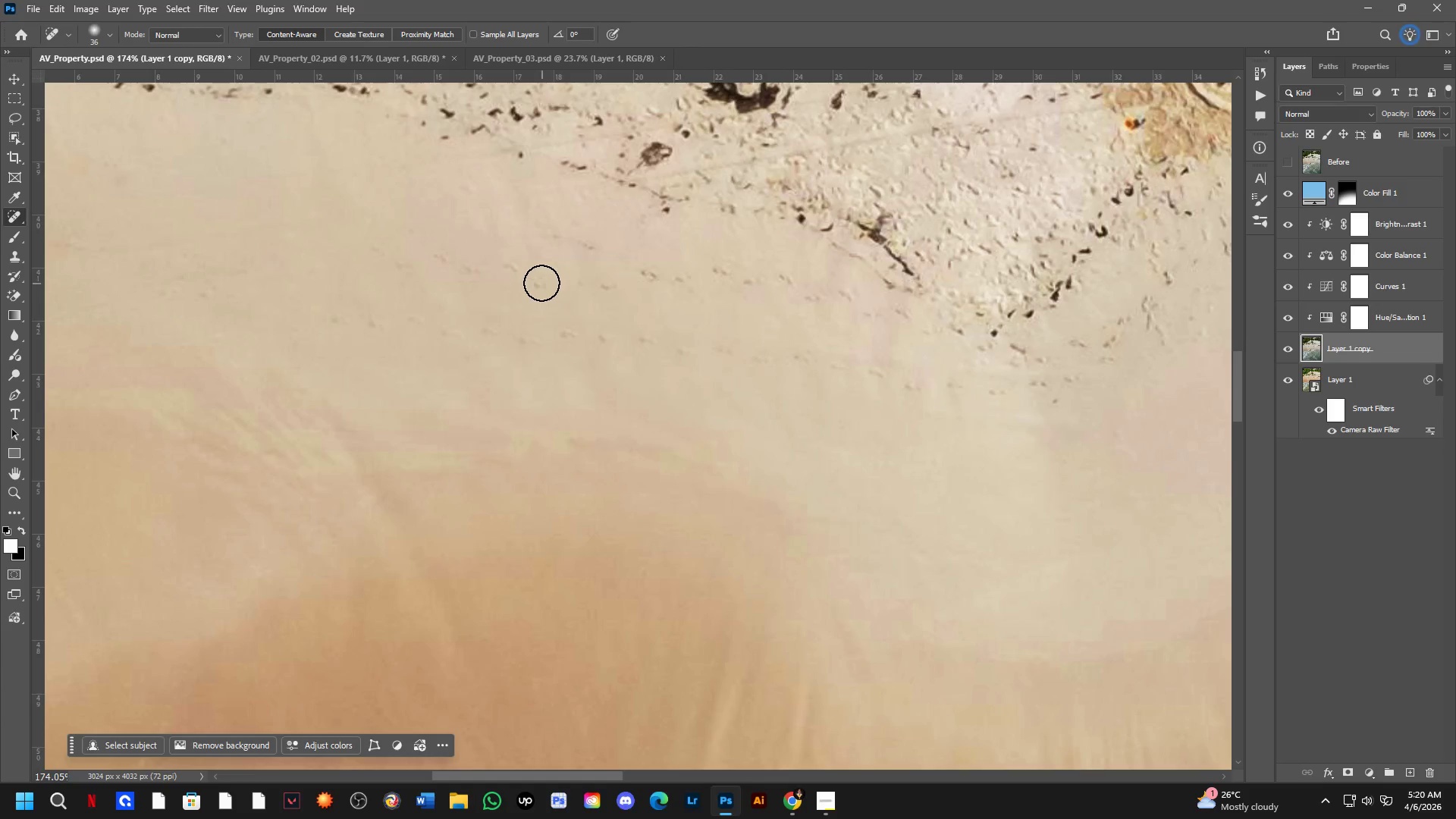 
scroll: coordinate [573, 294], scroll_direction: up, amount: 6.0
 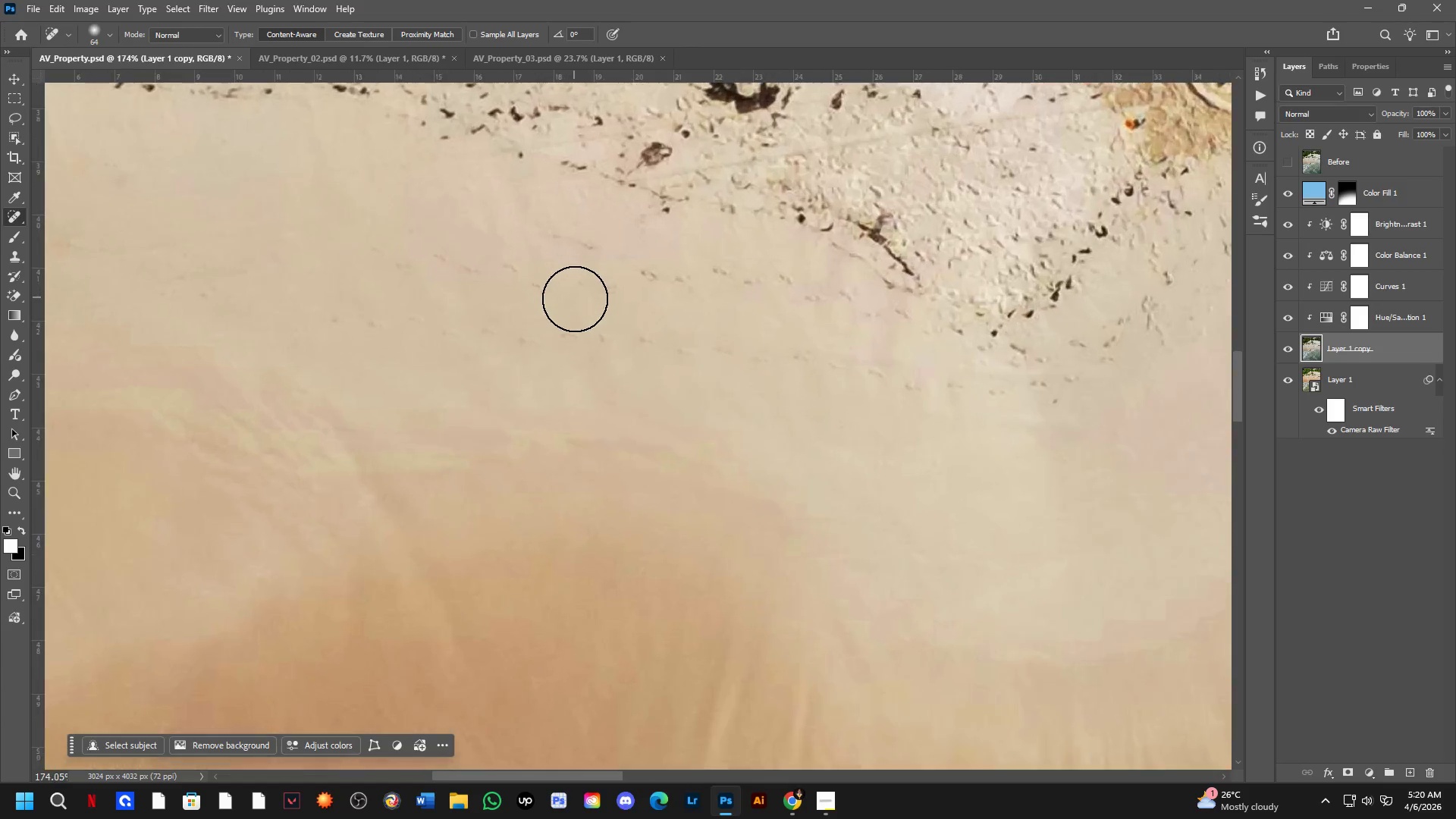 
left_click_drag(start_coordinate=[541, 283], to_coordinate=[535, 283])
 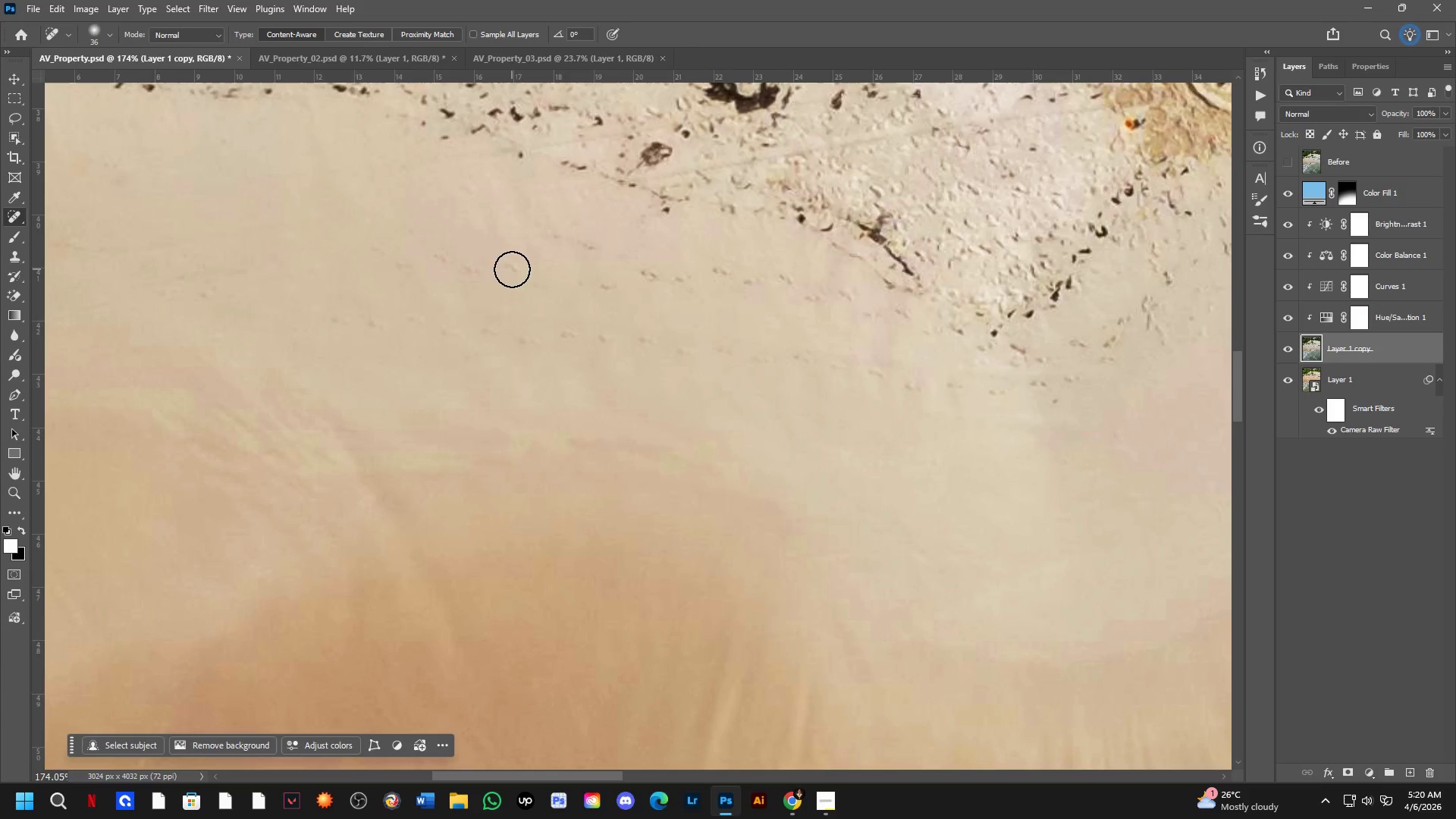 
left_click_drag(start_coordinate=[514, 267], to_coordinate=[521, 268])
 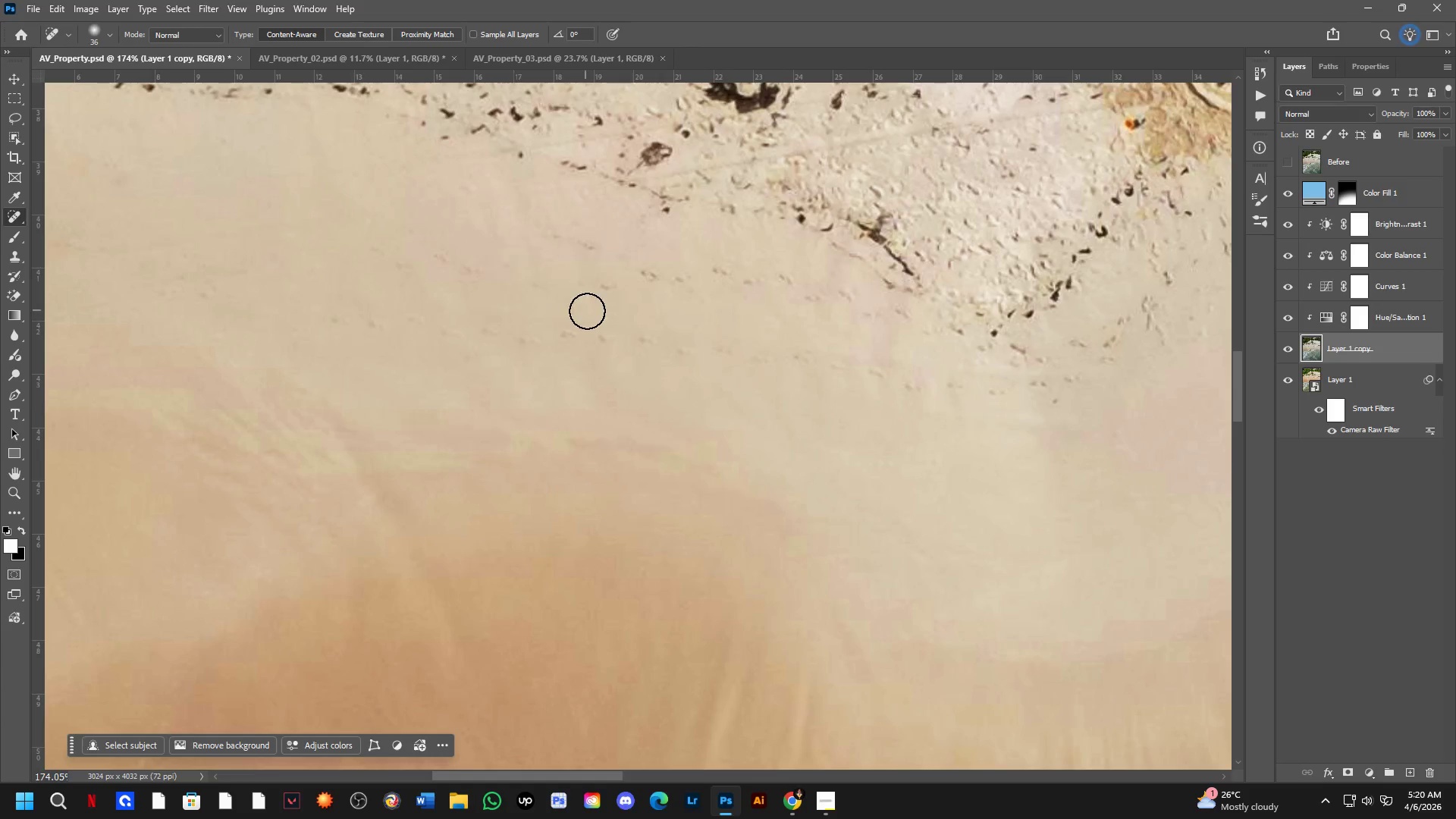 
key(Shift+ShiftLeft)
 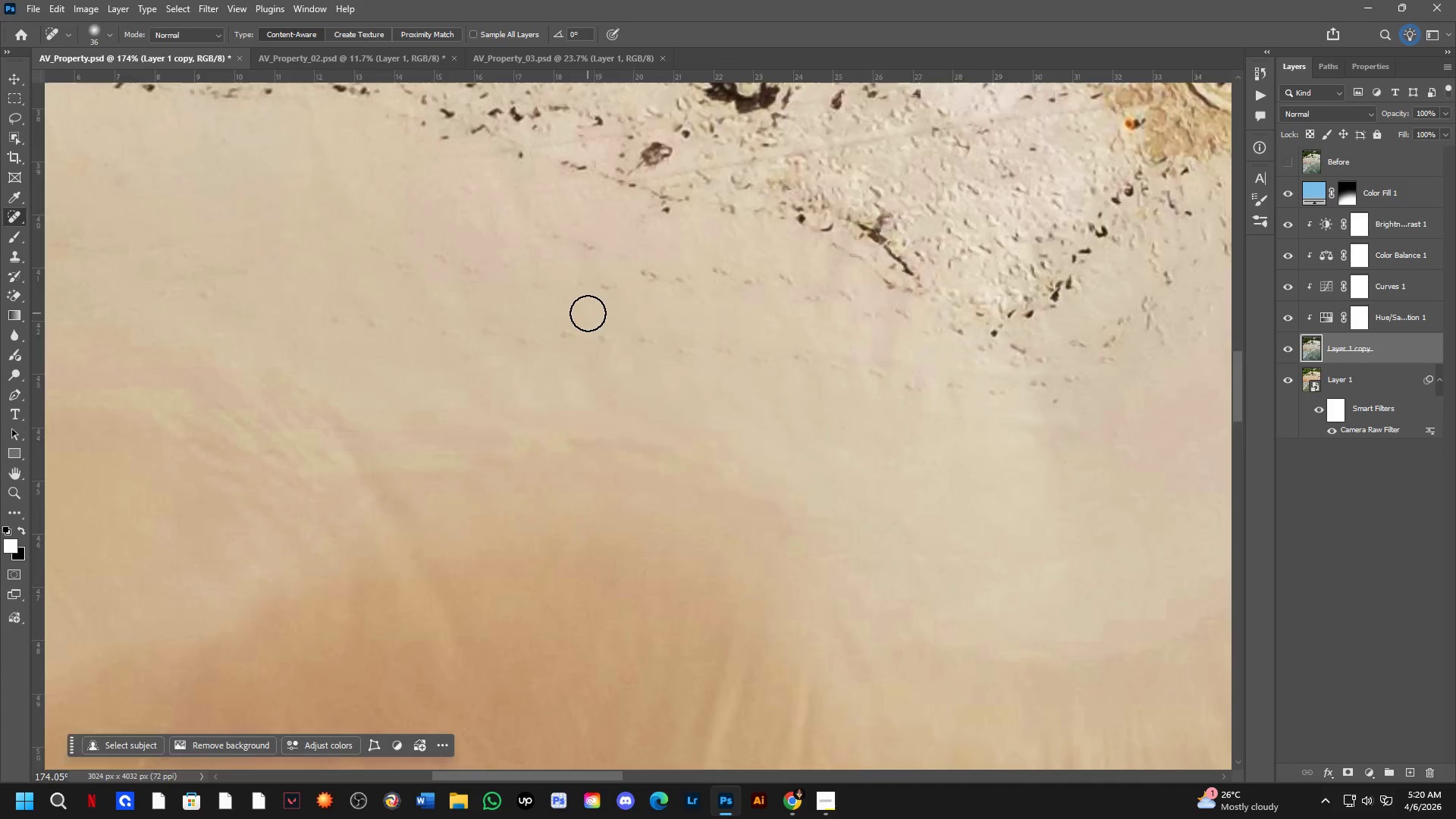 
hold_key(key=Space, duration=0.56)
 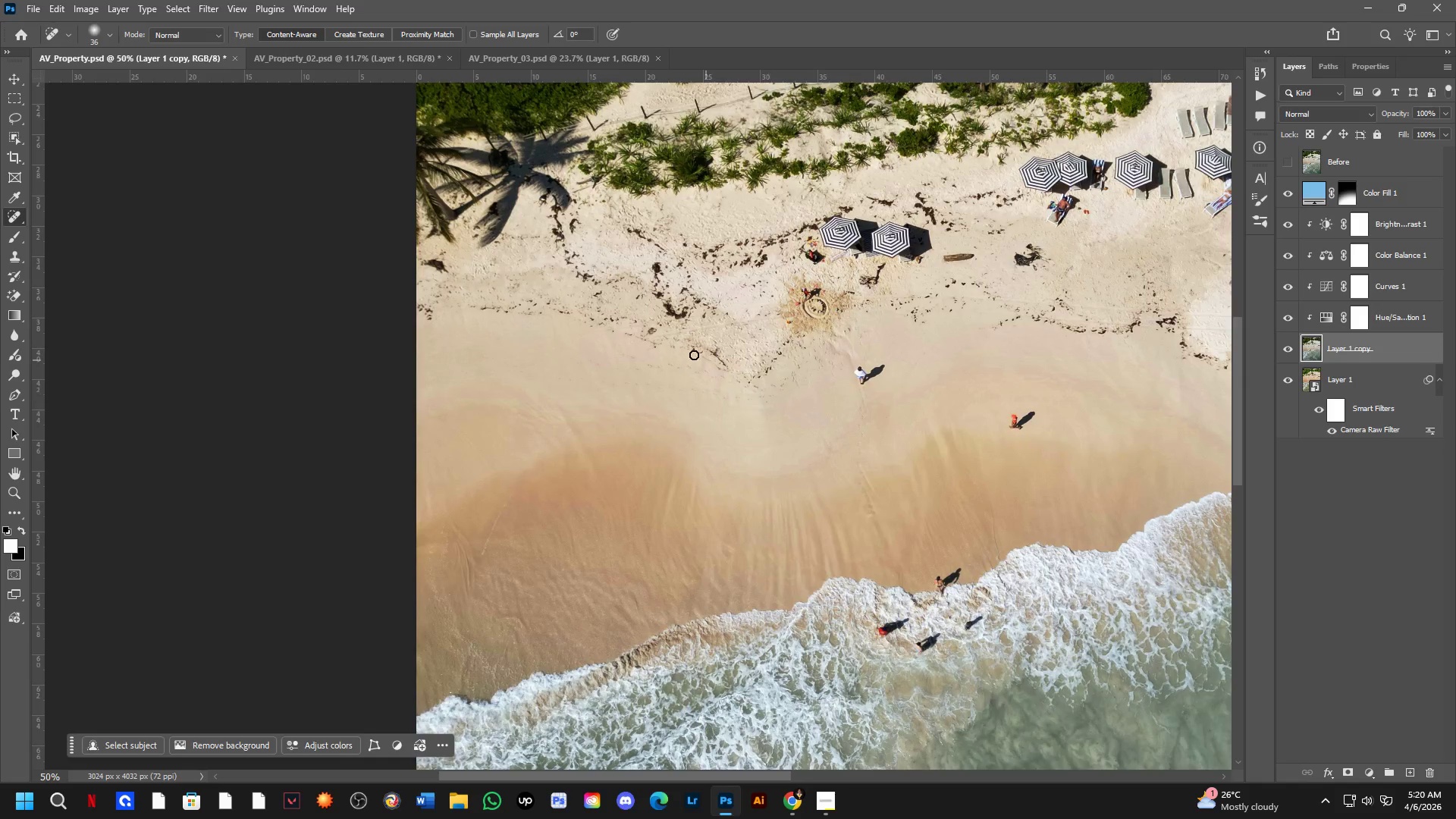 
left_click_drag(start_coordinate=[742, 328], to_coordinate=[648, 378])
 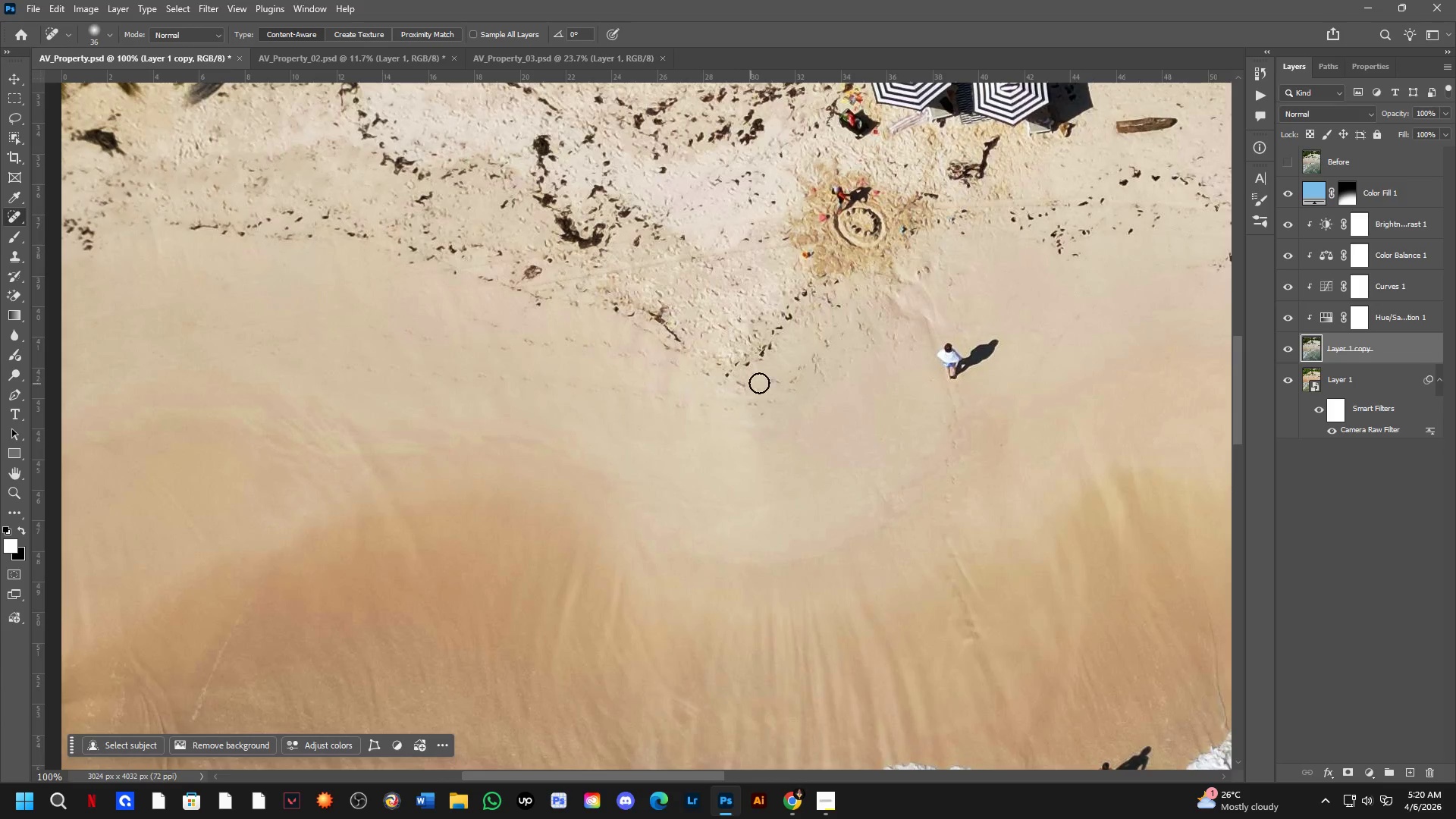 
scroll: coordinate [588, 313], scroll_direction: down, amount: 1.0
 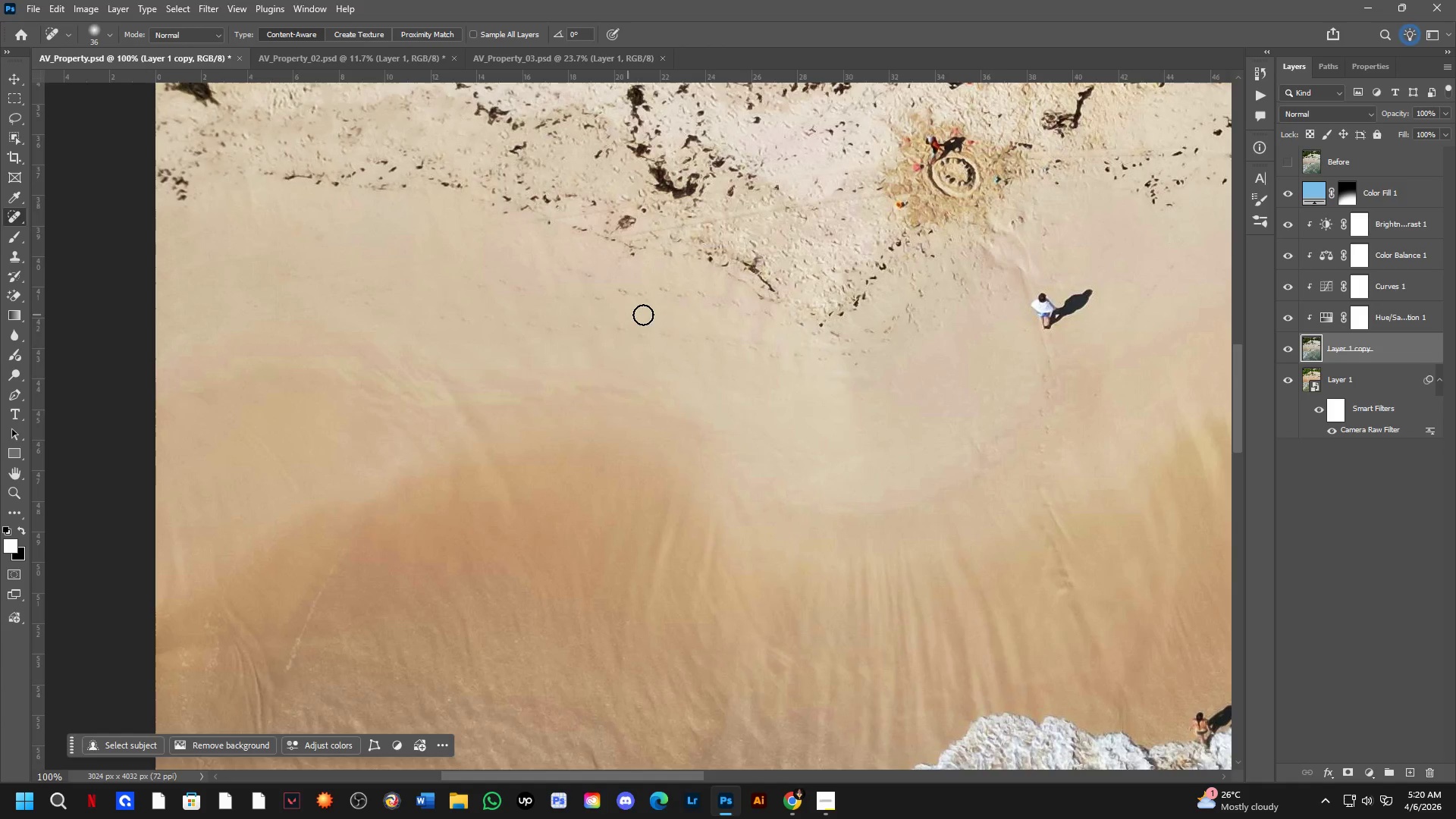 
key(Shift+ShiftLeft)
 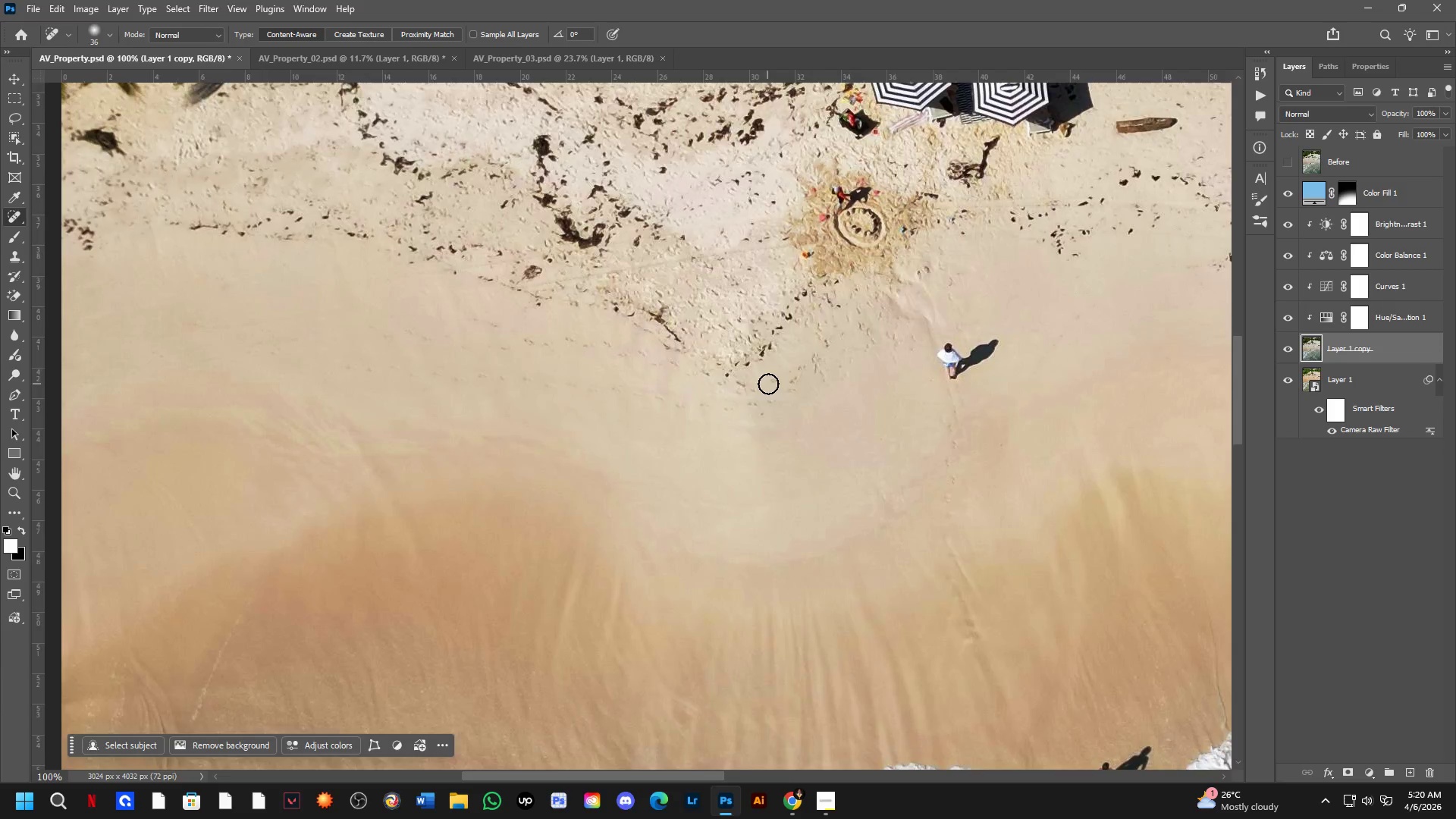 
key(Shift+ShiftLeft)
 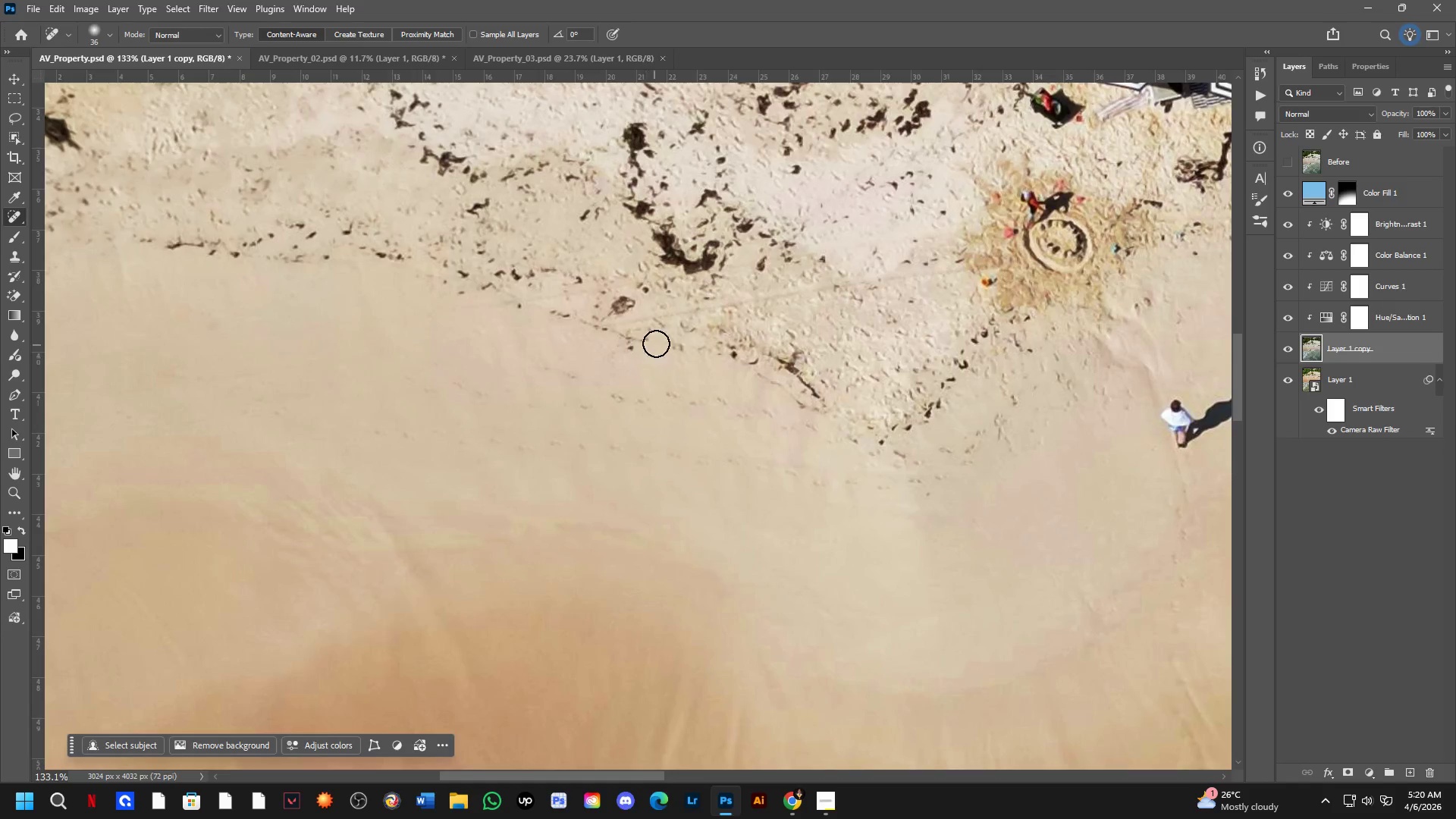 
hold_key(key=Space, duration=0.5)
 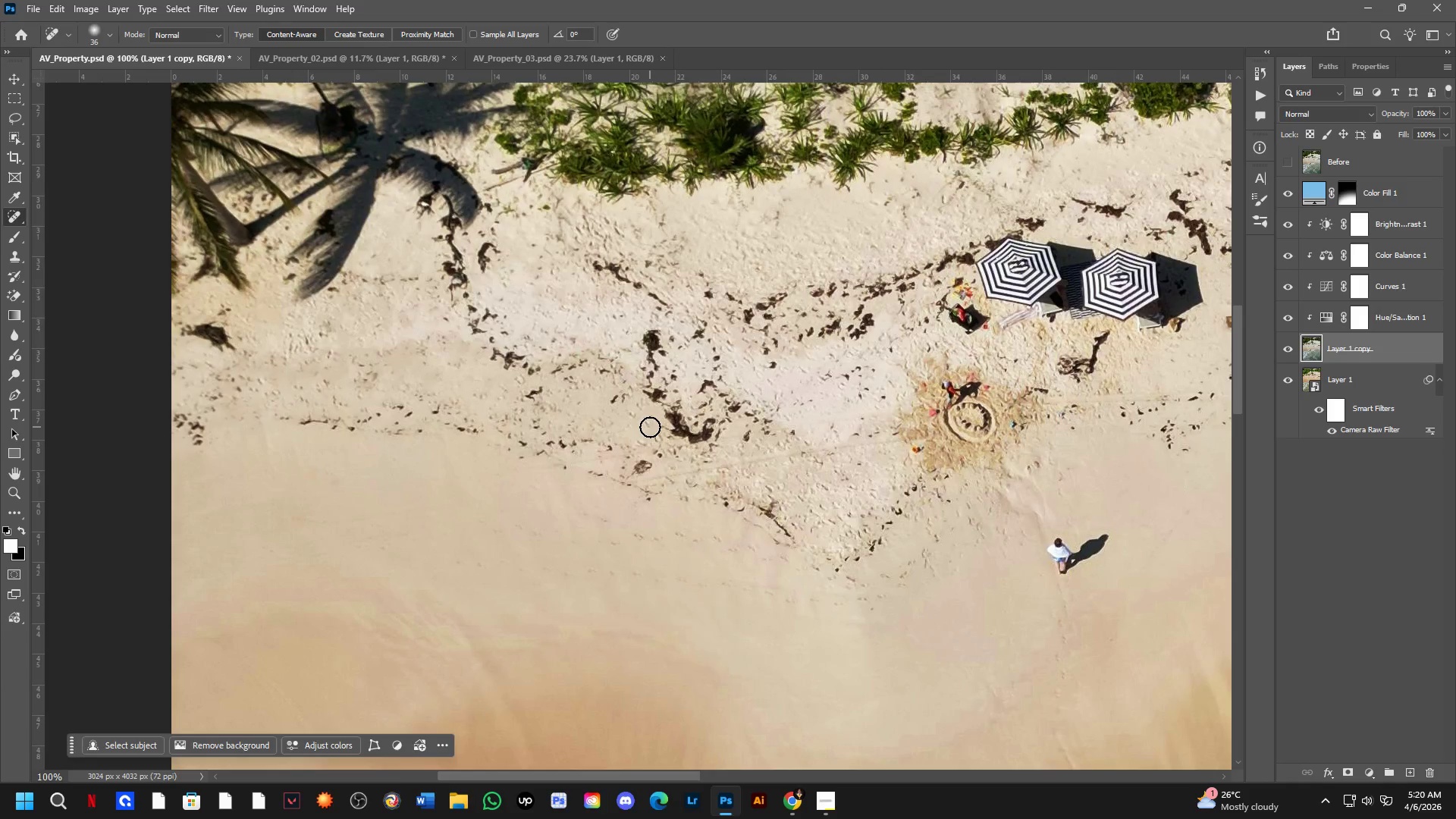 
left_click_drag(start_coordinate=[638, 307], to_coordinate=[654, 472])
 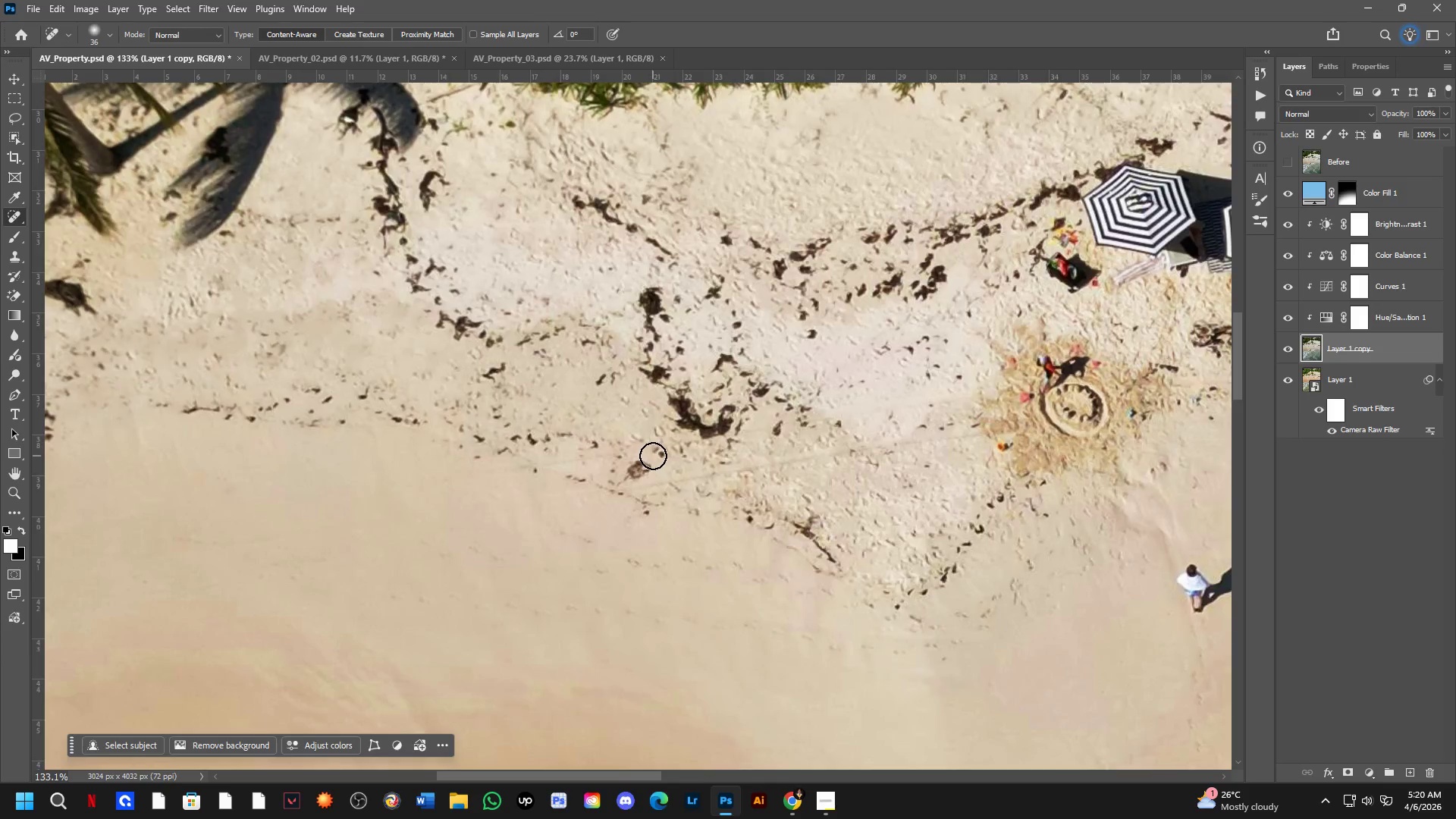 
scroll: coordinate [646, 358], scroll_direction: up, amount: 3.0
 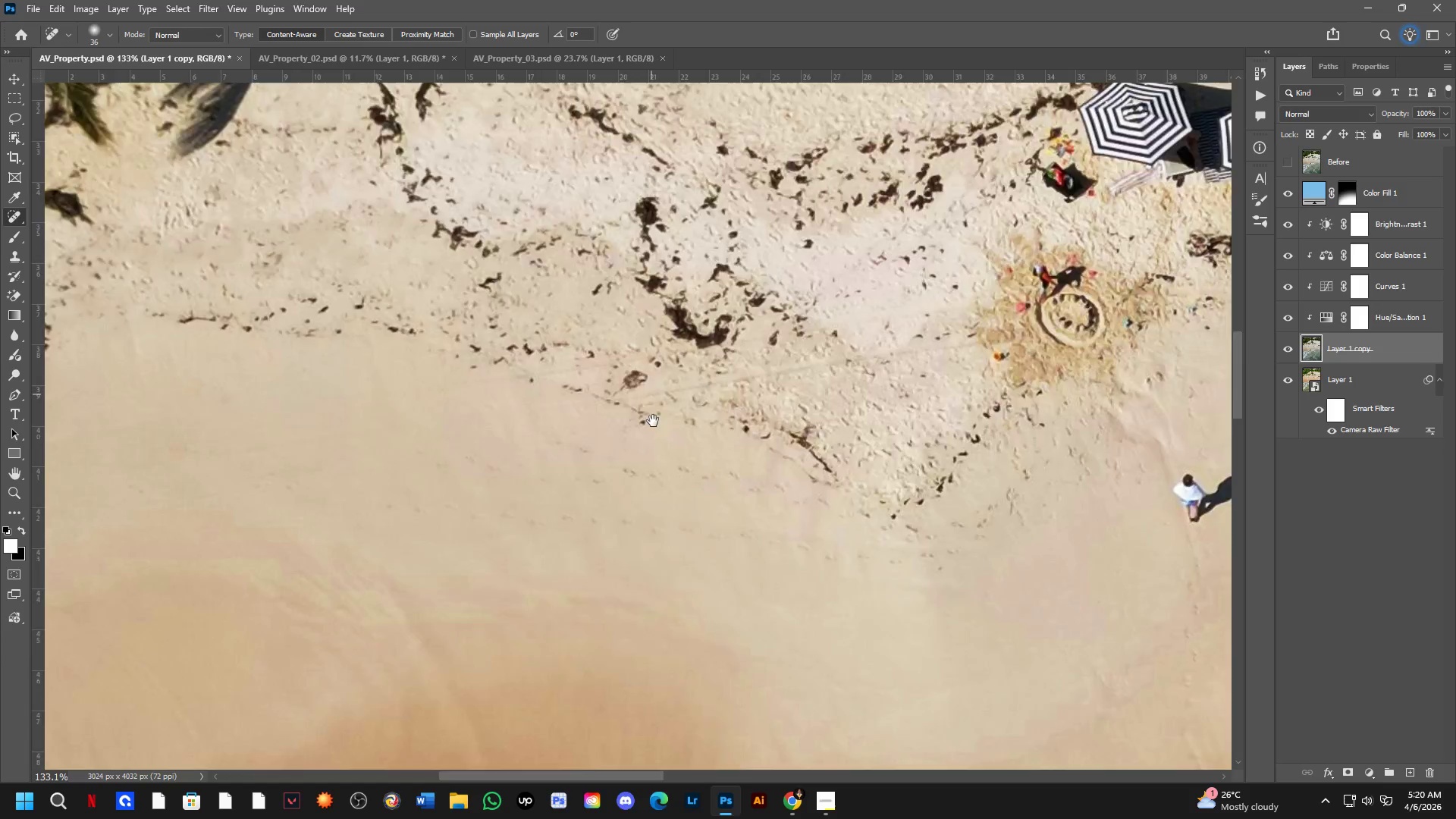 
scroll: coordinate [653, 456], scroll_direction: down, amount: 3.0
 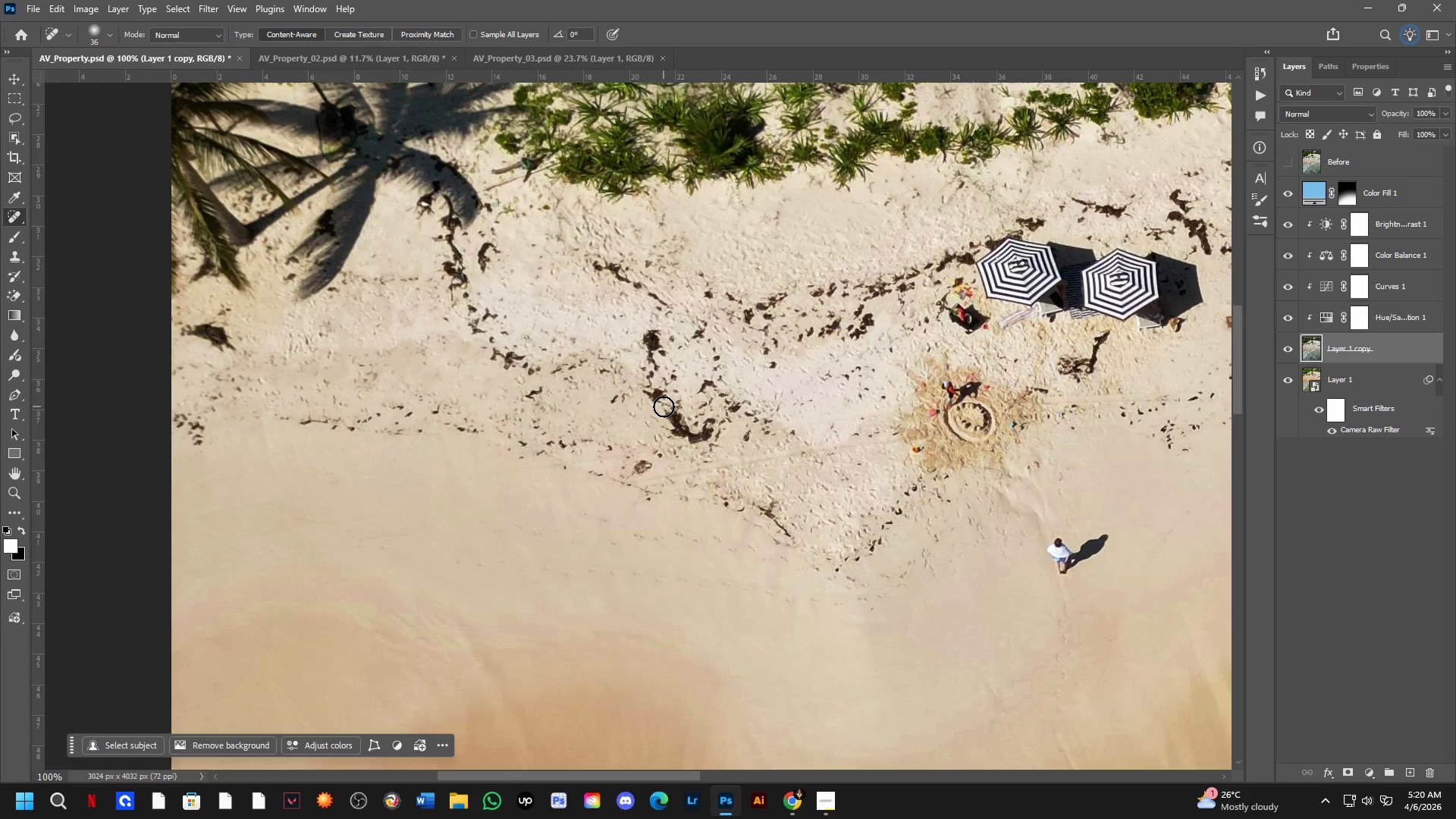 
hold_key(key=Space, duration=0.66)
 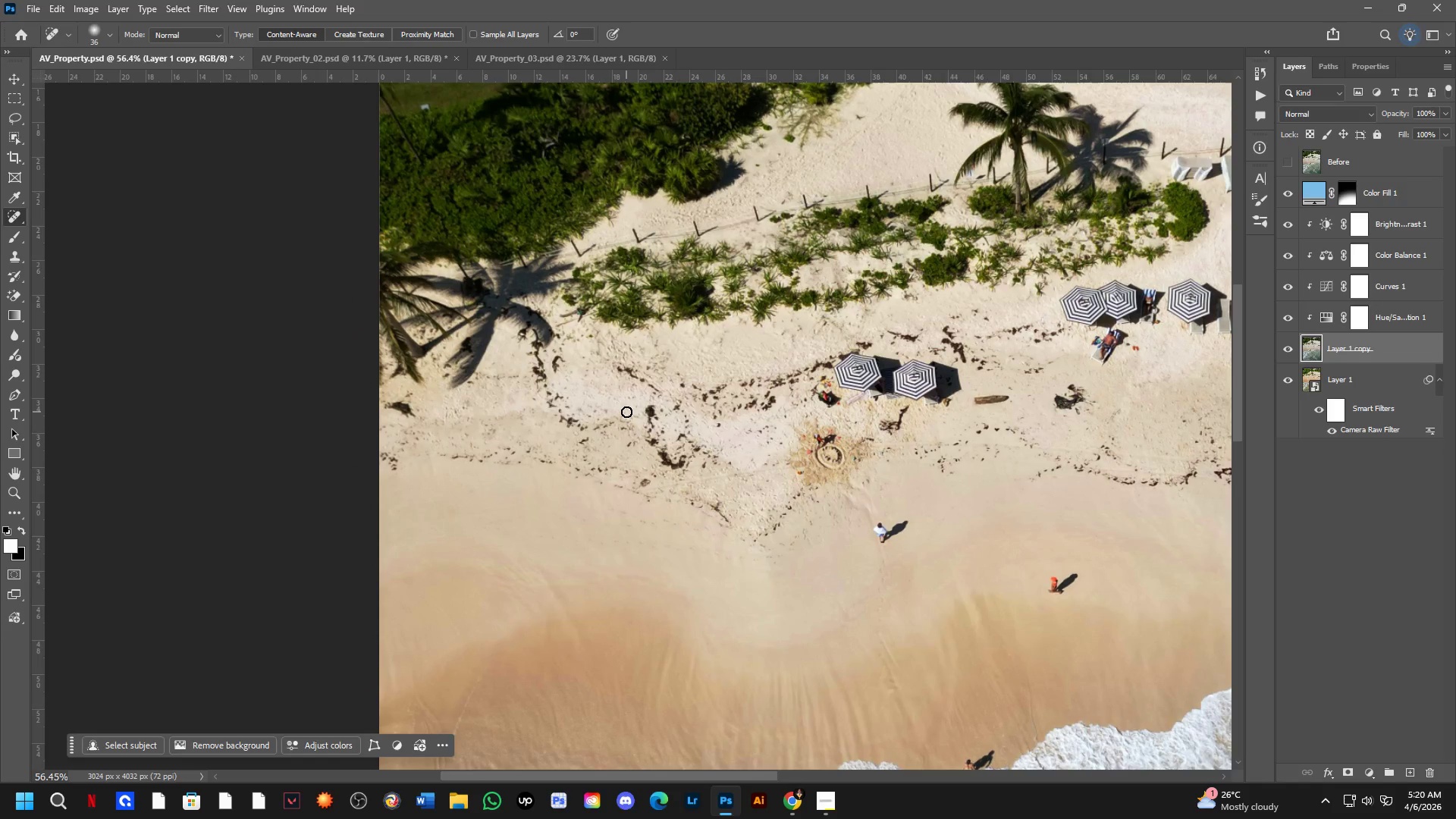 
left_click_drag(start_coordinate=[701, 381], to_coordinate=[695, 424])
 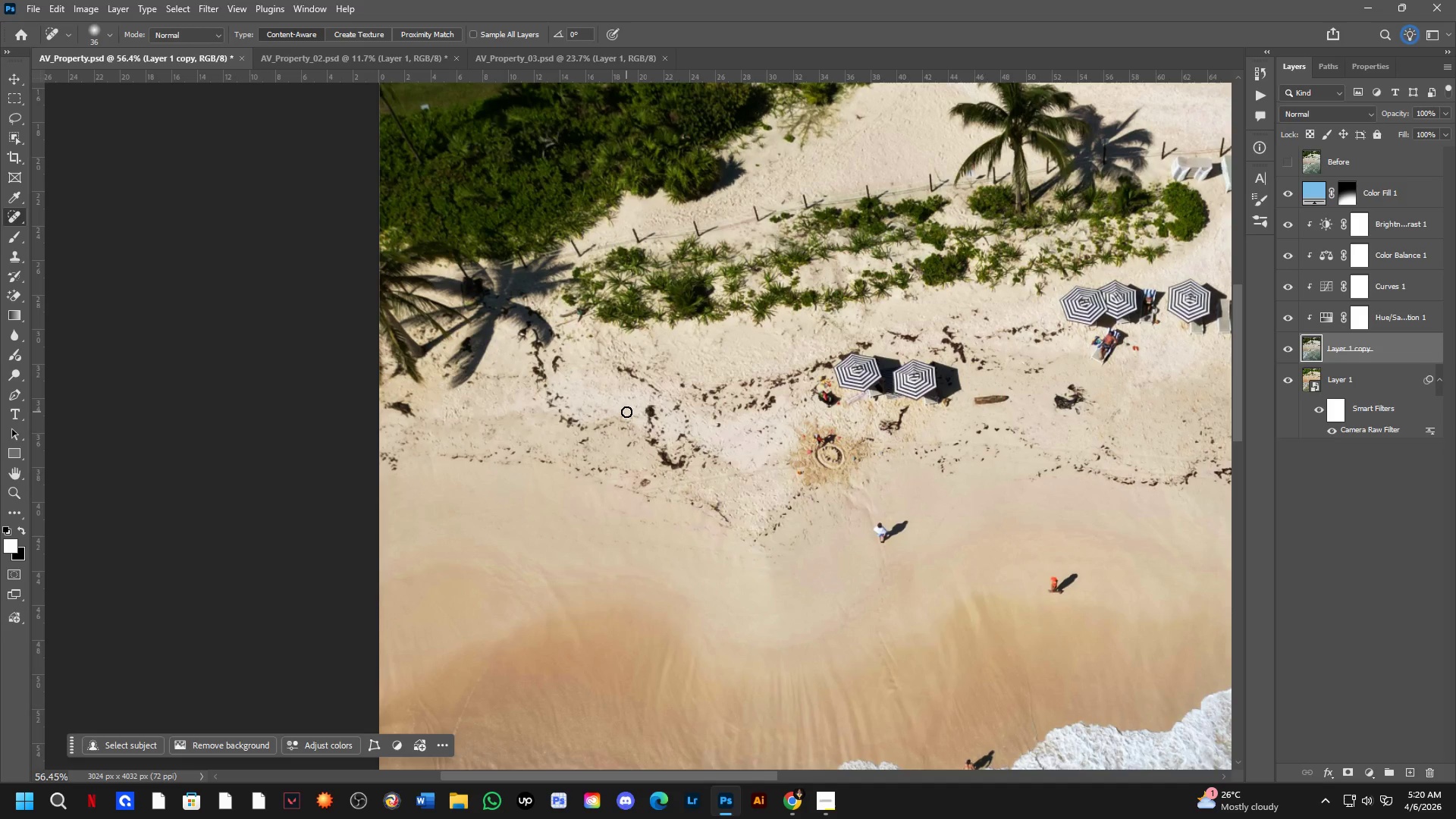 
scroll: coordinate [664, 406], scroll_direction: down, amount: 6.0
 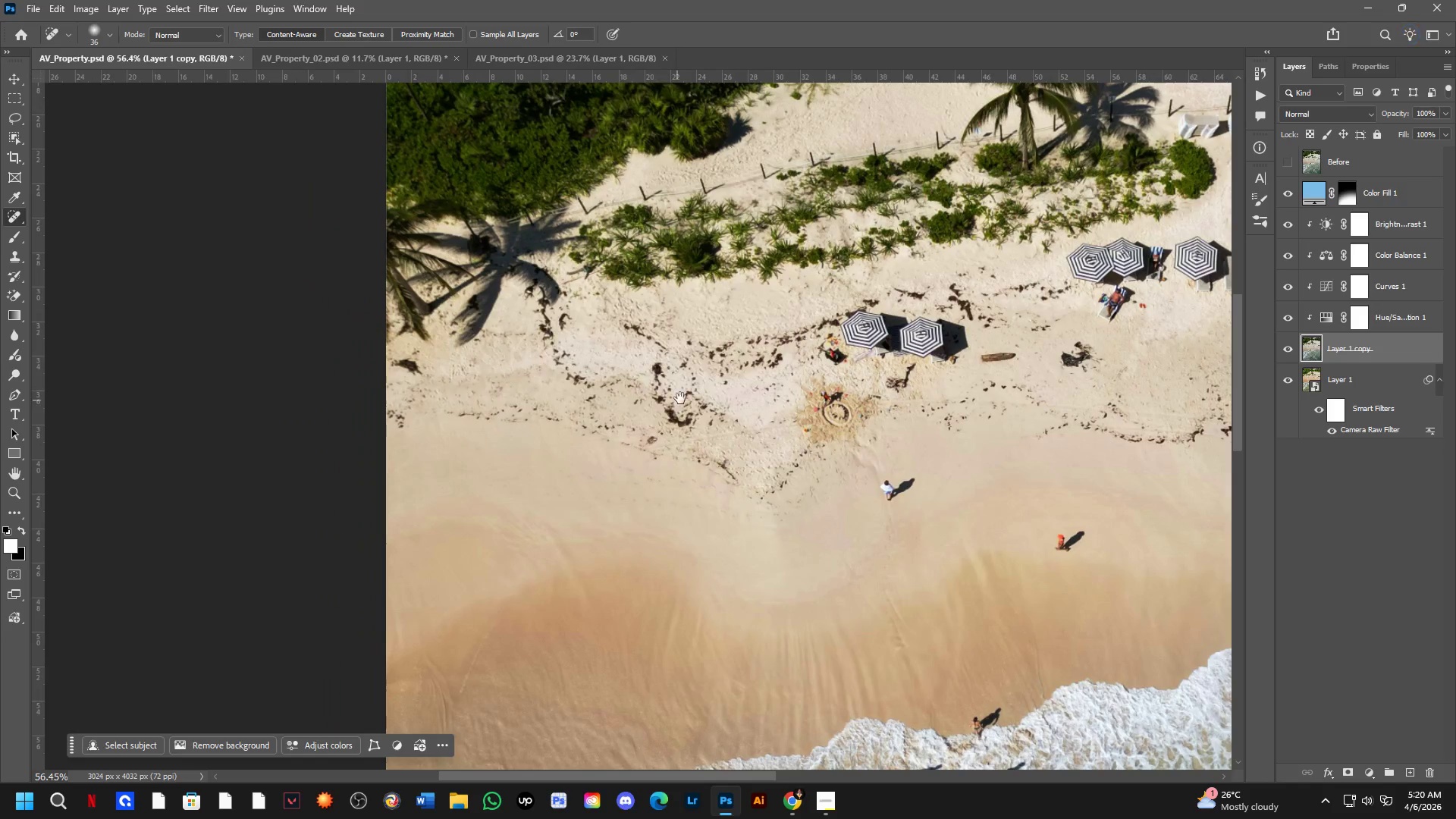 
wait(17.14)
 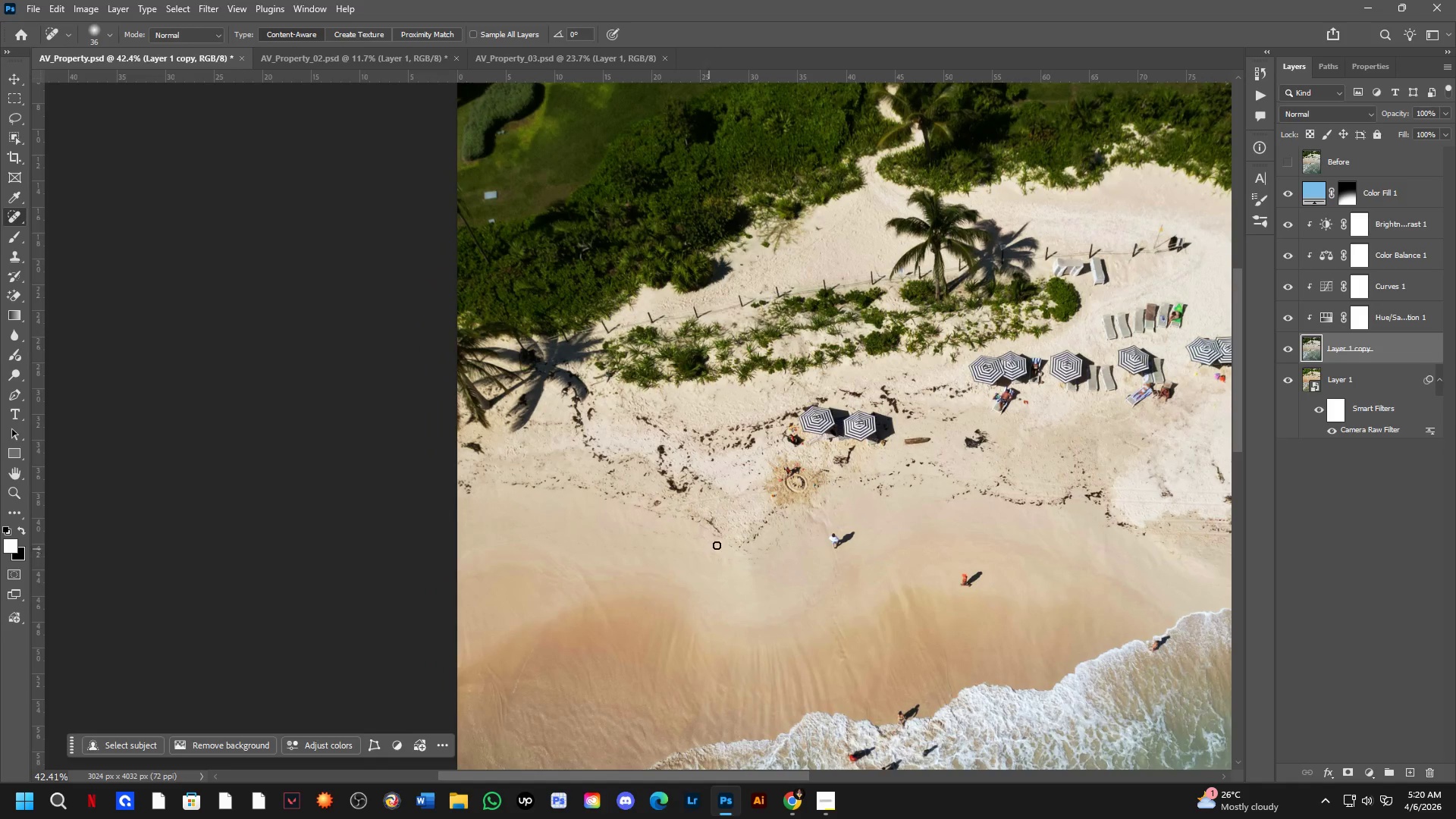 
hold_key(key=Space, duration=0.89)
 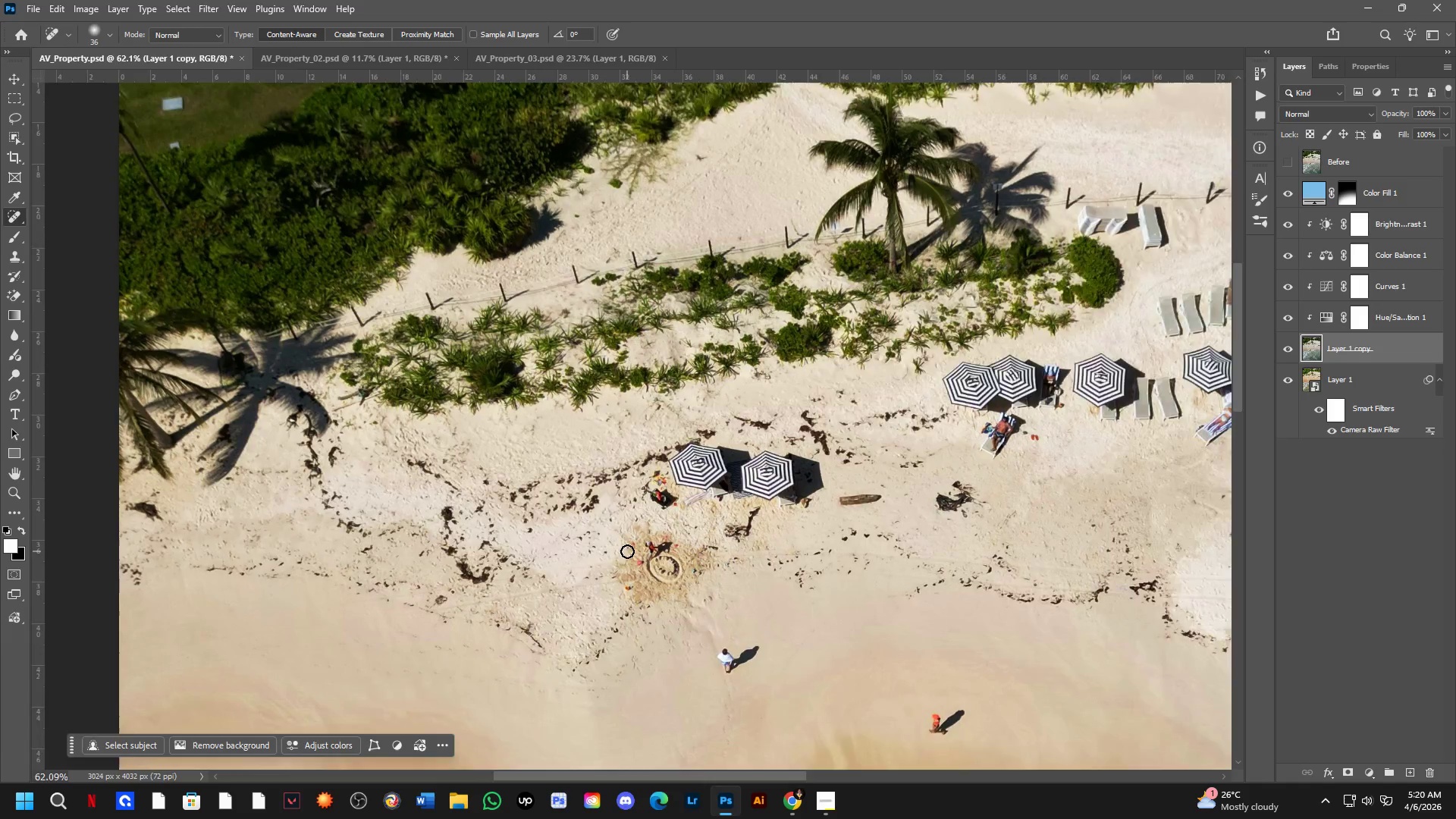 
left_click_drag(start_coordinate=[774, 492], to_coordinate=[627, 571])
 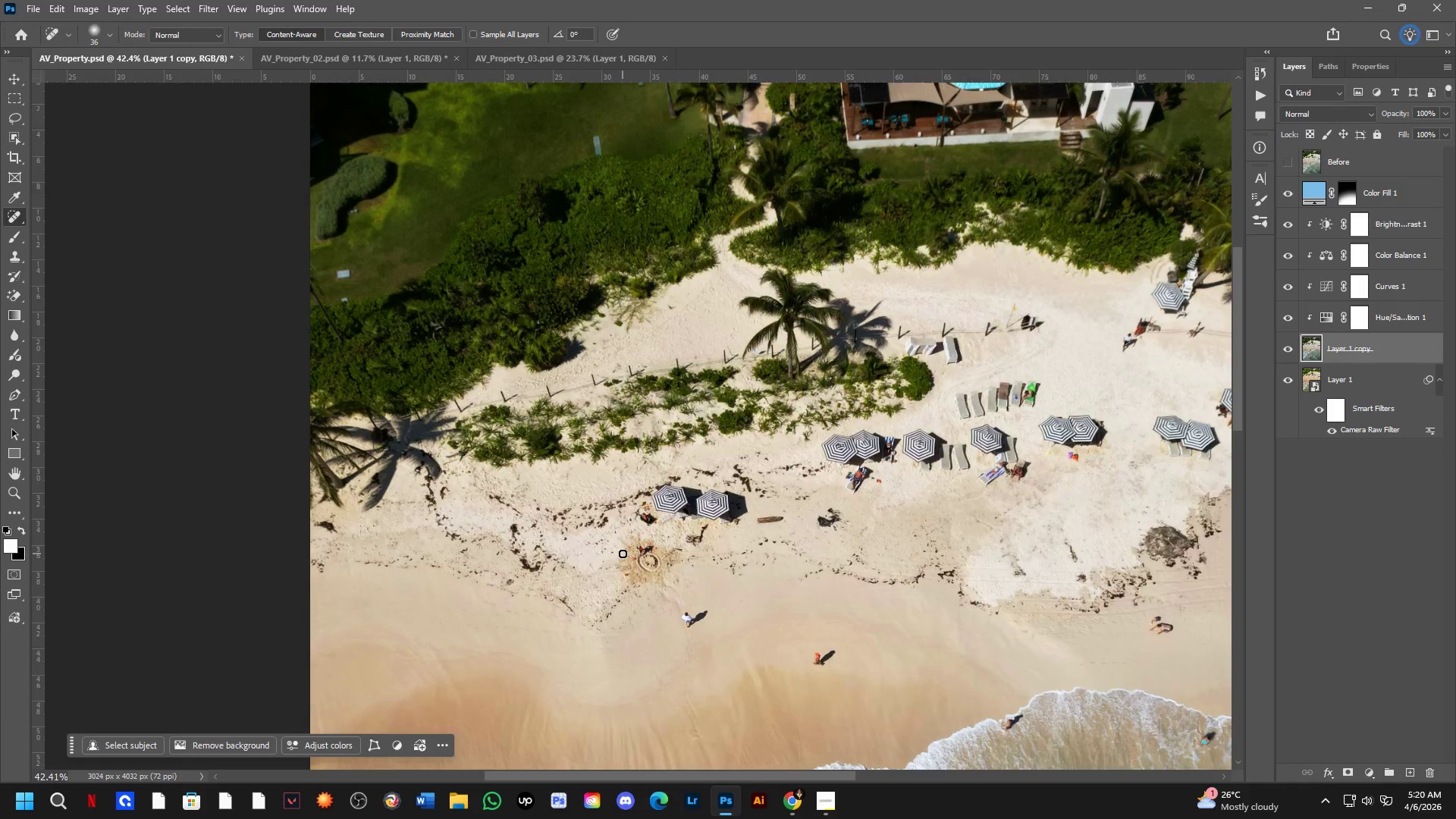 
scroll: coordinate [693, 566], scroll_direction: down, amount: 3.0
 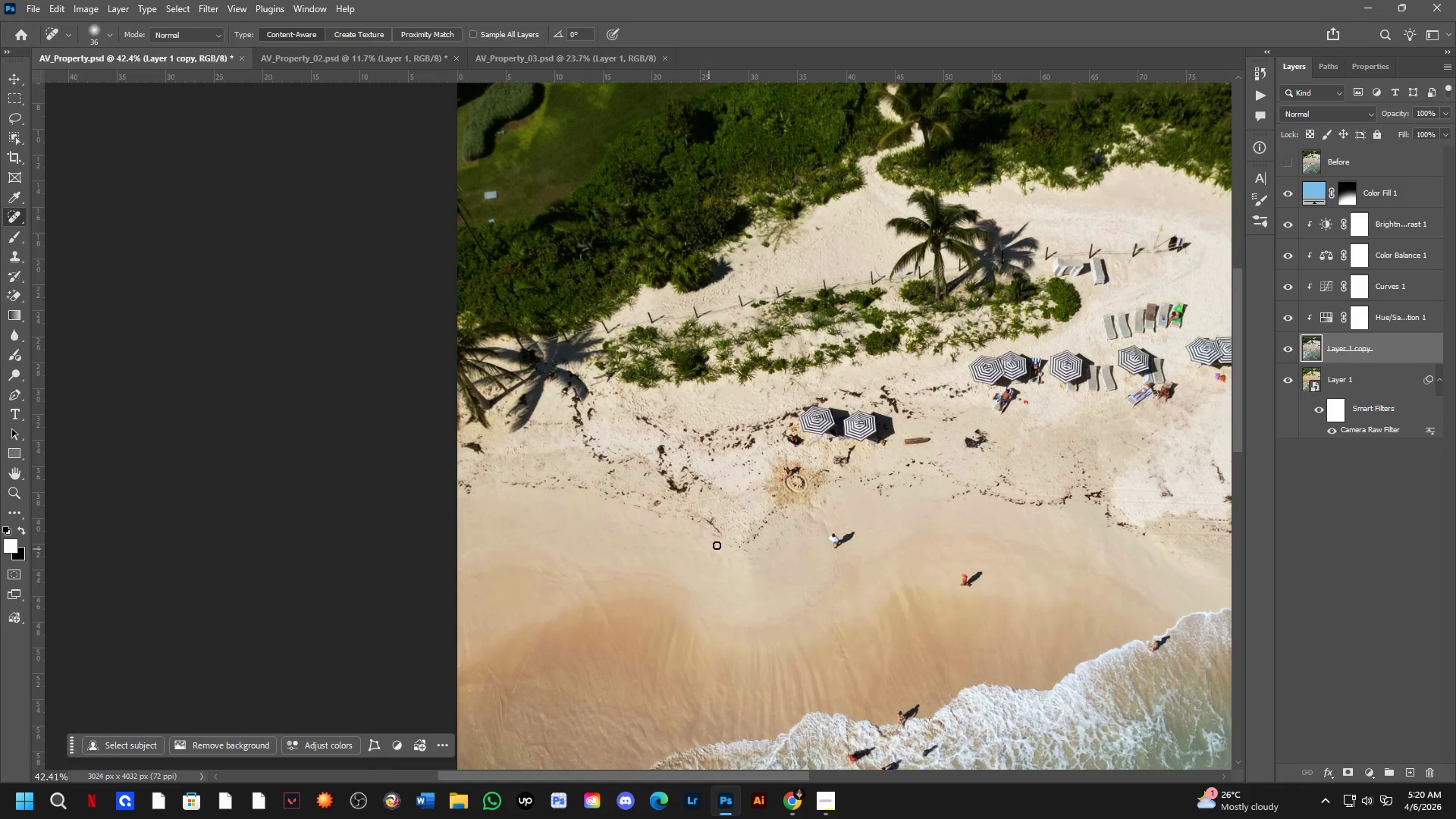 
hold_key(key=Space, duration=0.73)
 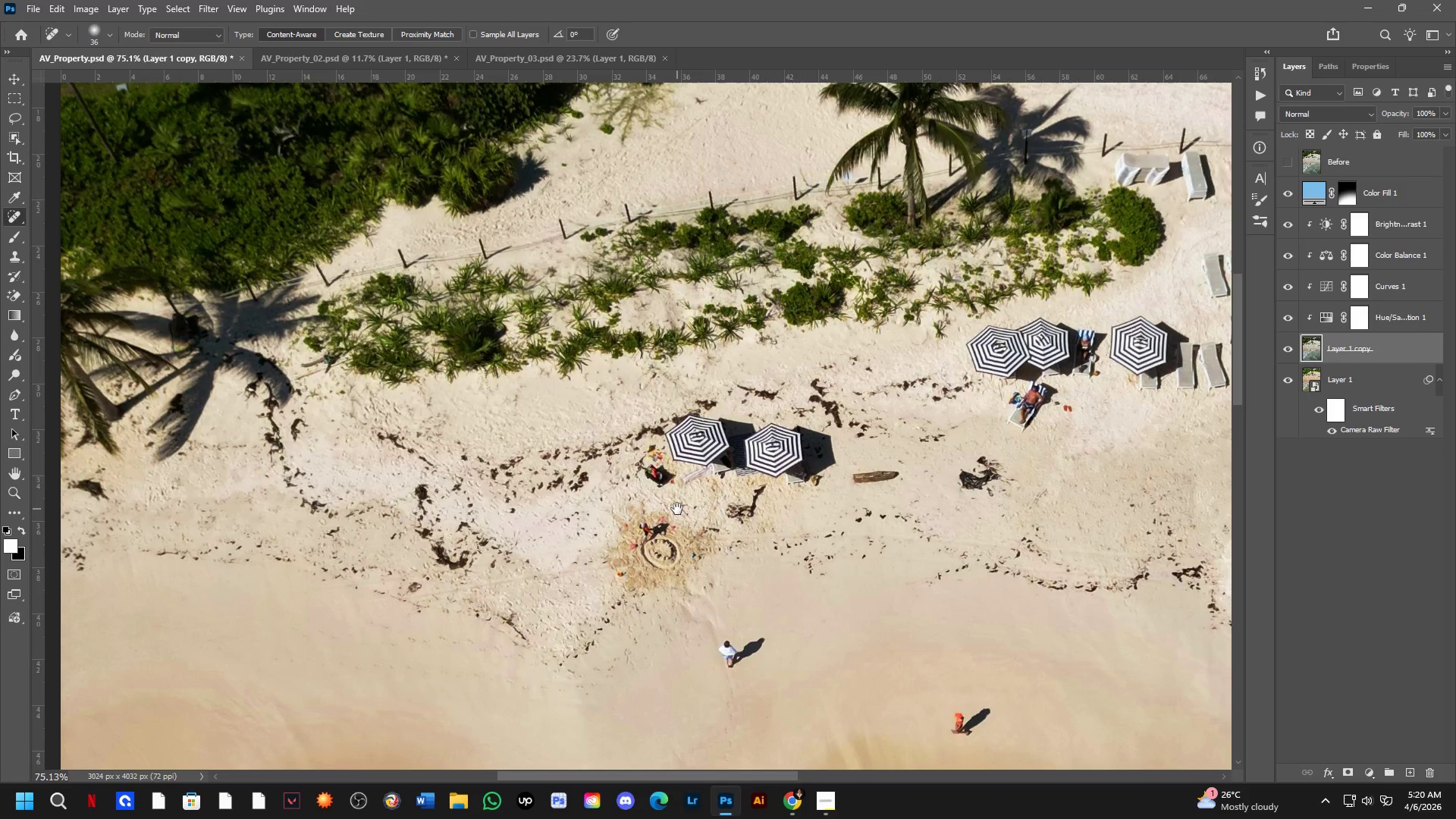 
left_click_drag(start_coordinate=[685, 526], to_coordinate=[697, 507])
 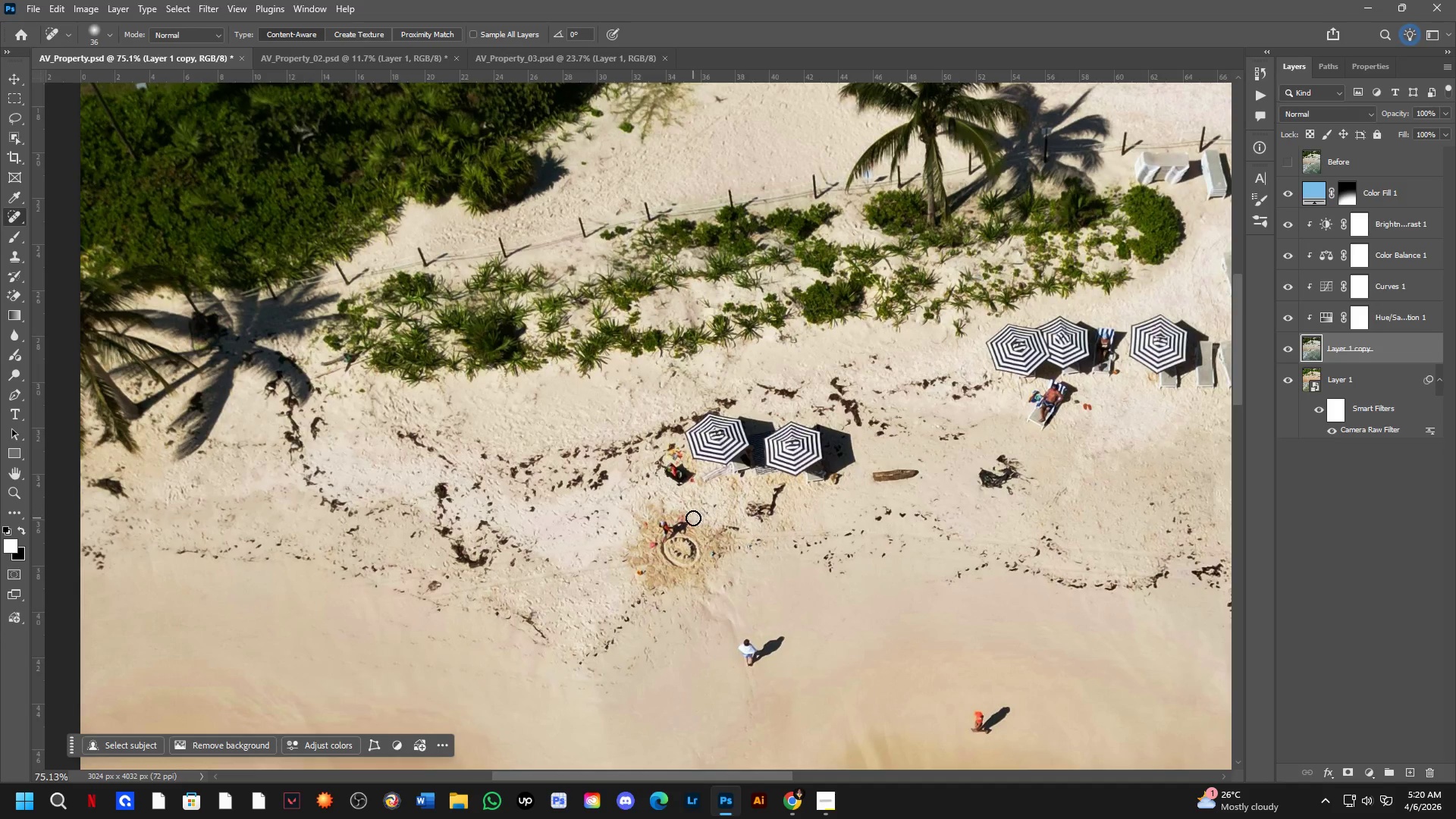 
scroll: coordinate [729, 570], scroll_direction: up, amount: 9.0
 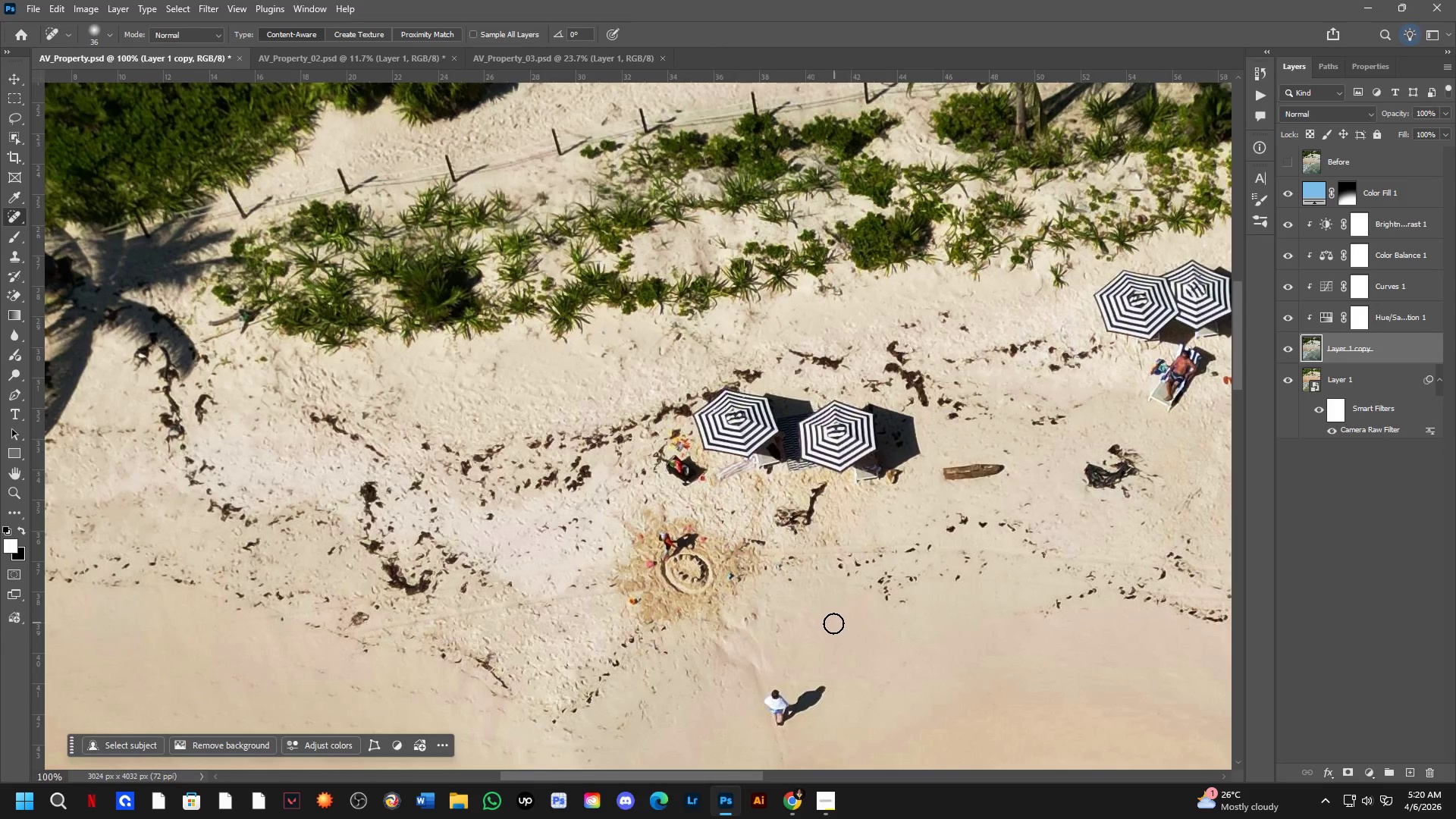 
hold_key(key=Space, duration=0.89)
 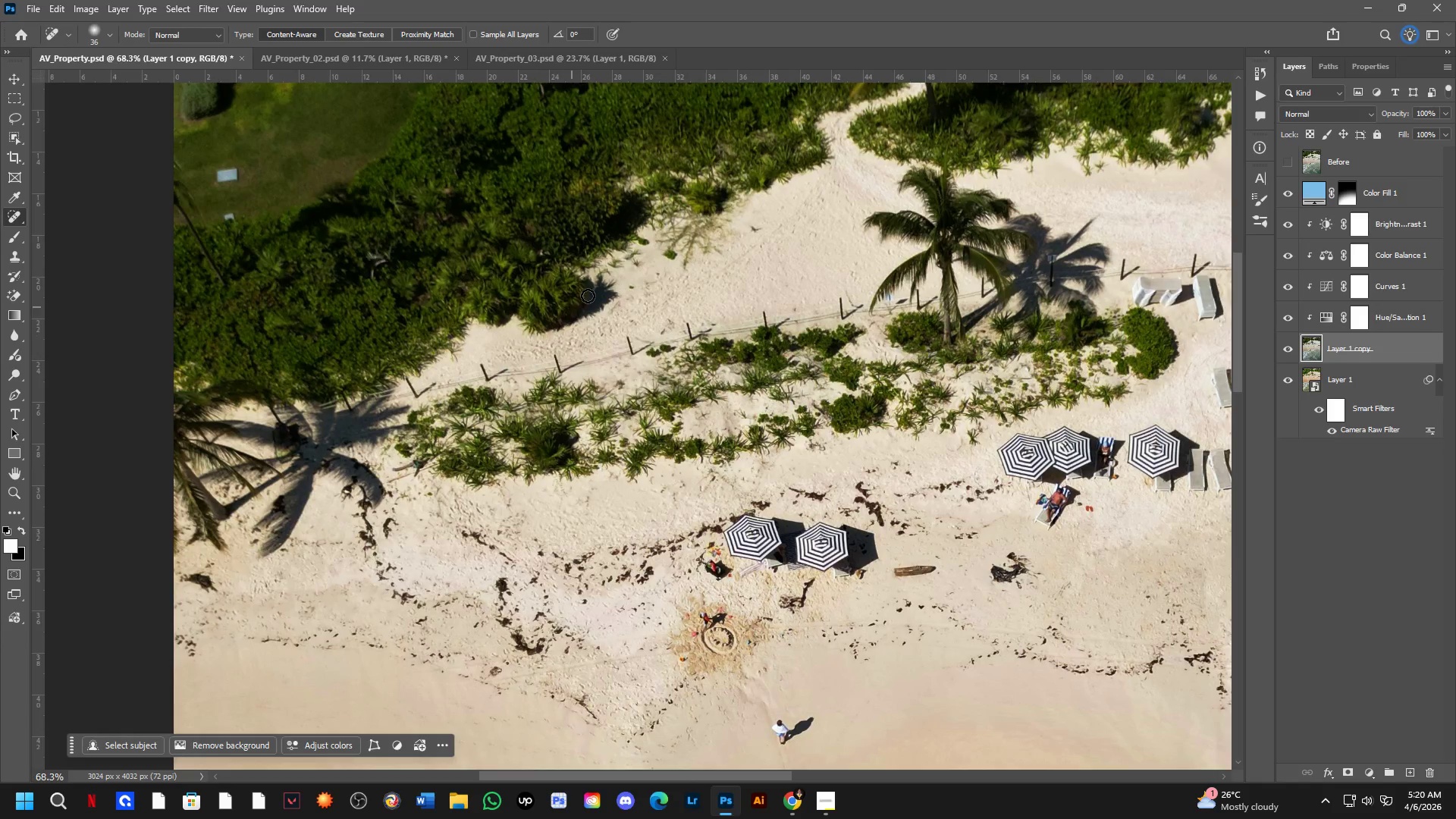 
left_click_drag(start_coordinate=[800, 632], to_coordinate=[795, 693])
 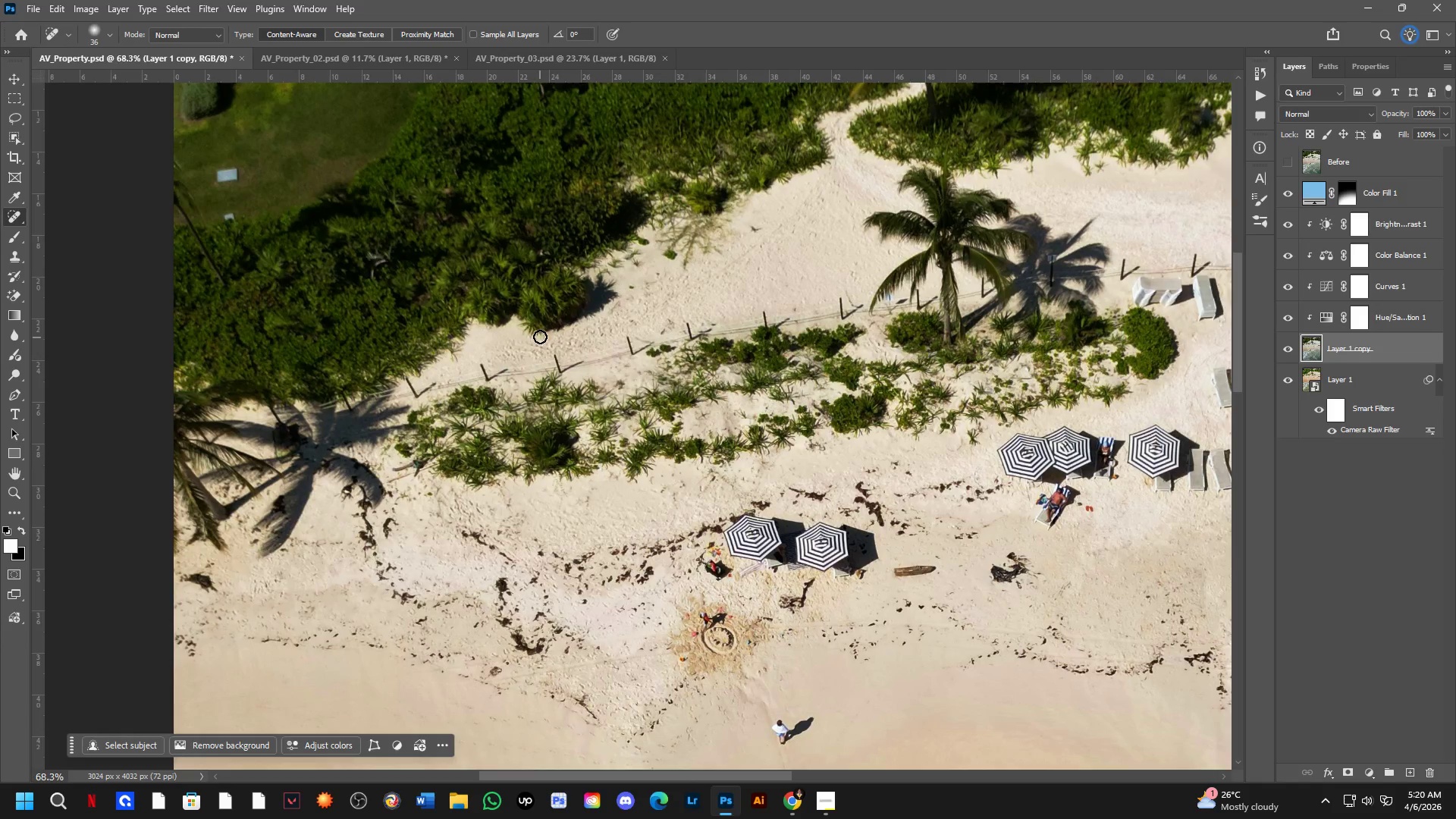 
scroll: coordinate [802, 590], scroll_direction: down, amount: 4.0
 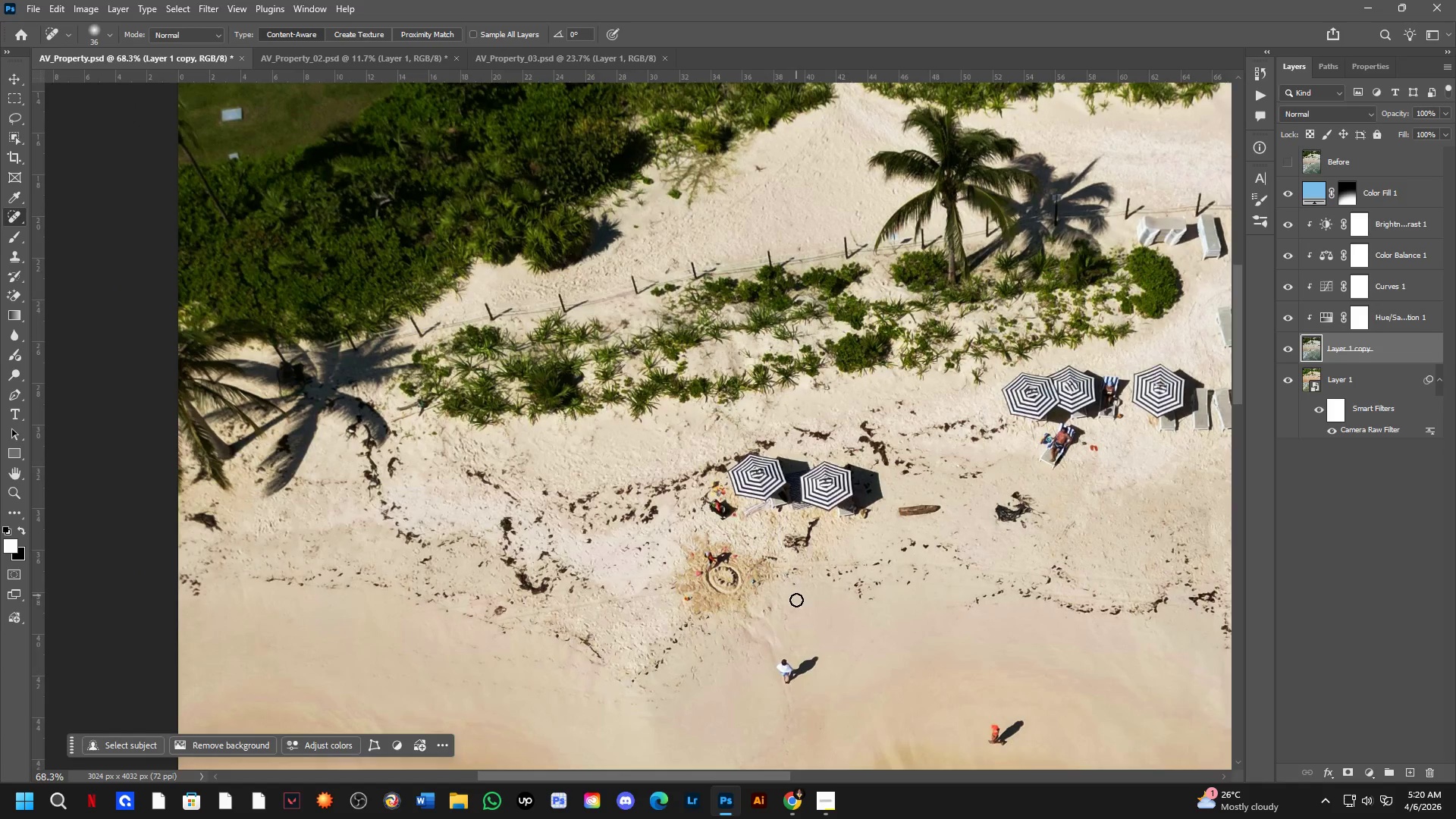 
key(Shift+ShiftLeft)
 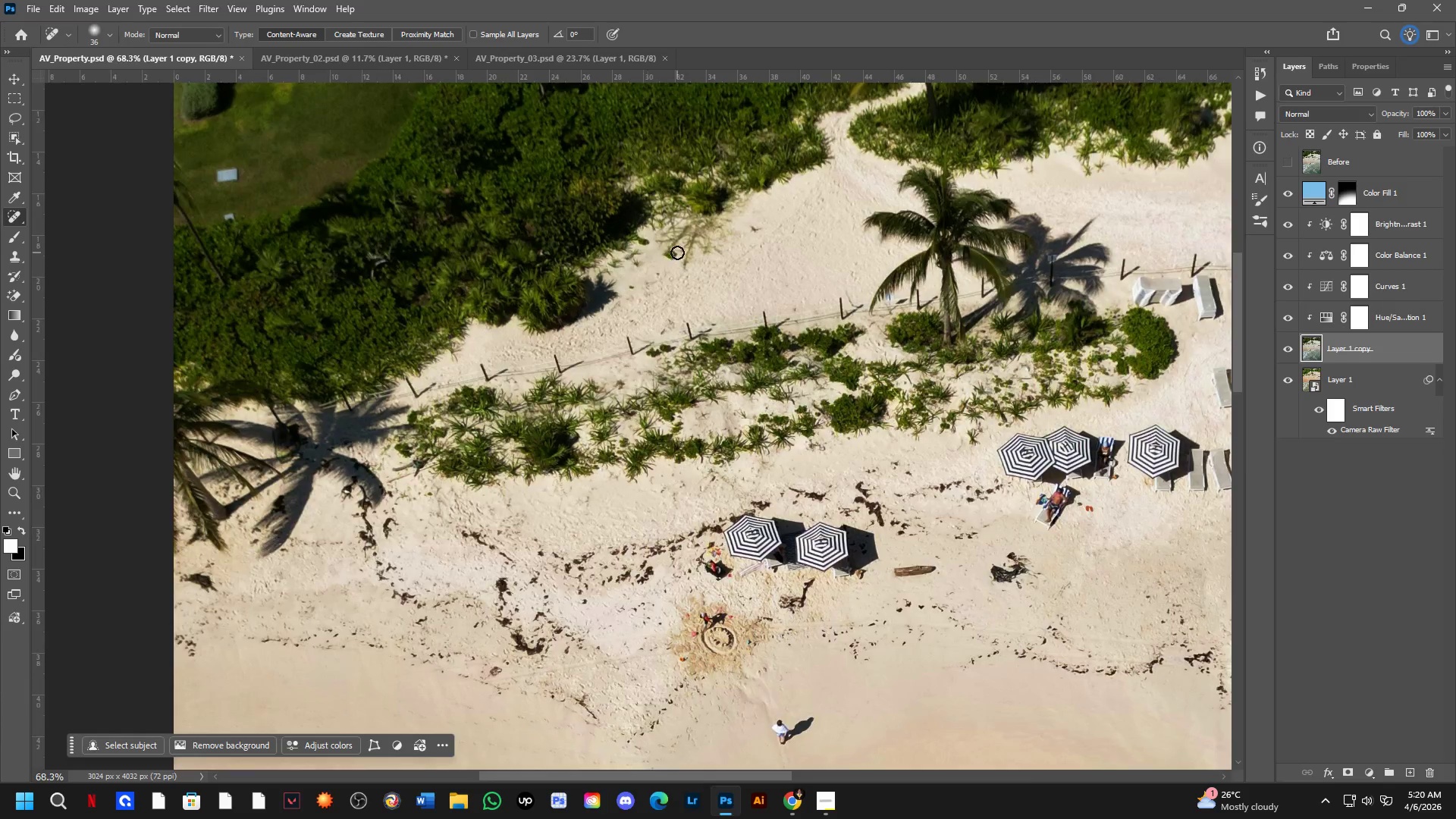 
key(Alt+Tab)
 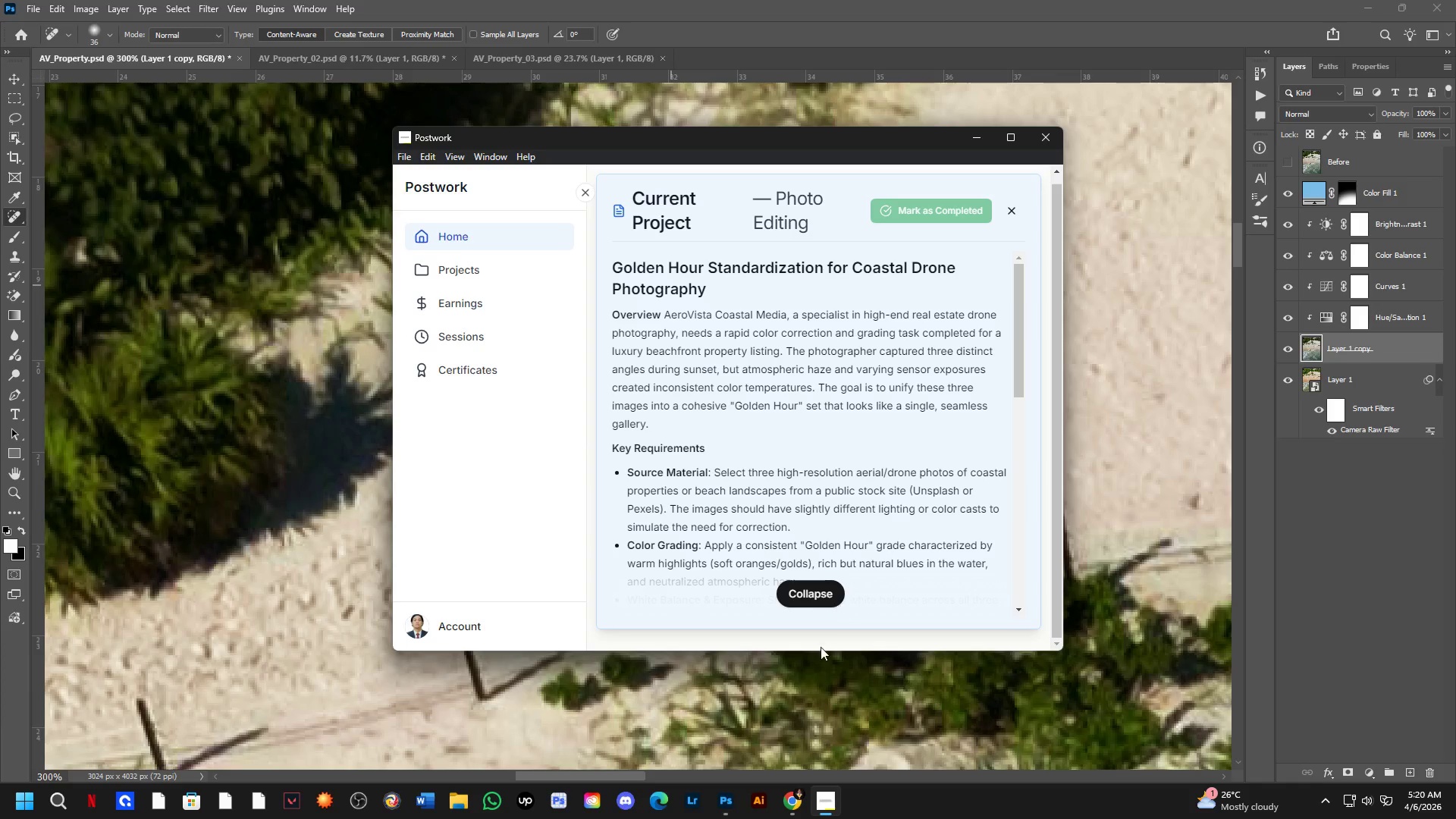 
scroll: coordinate [677, 252], scroll_direction: up, amount: 3.0